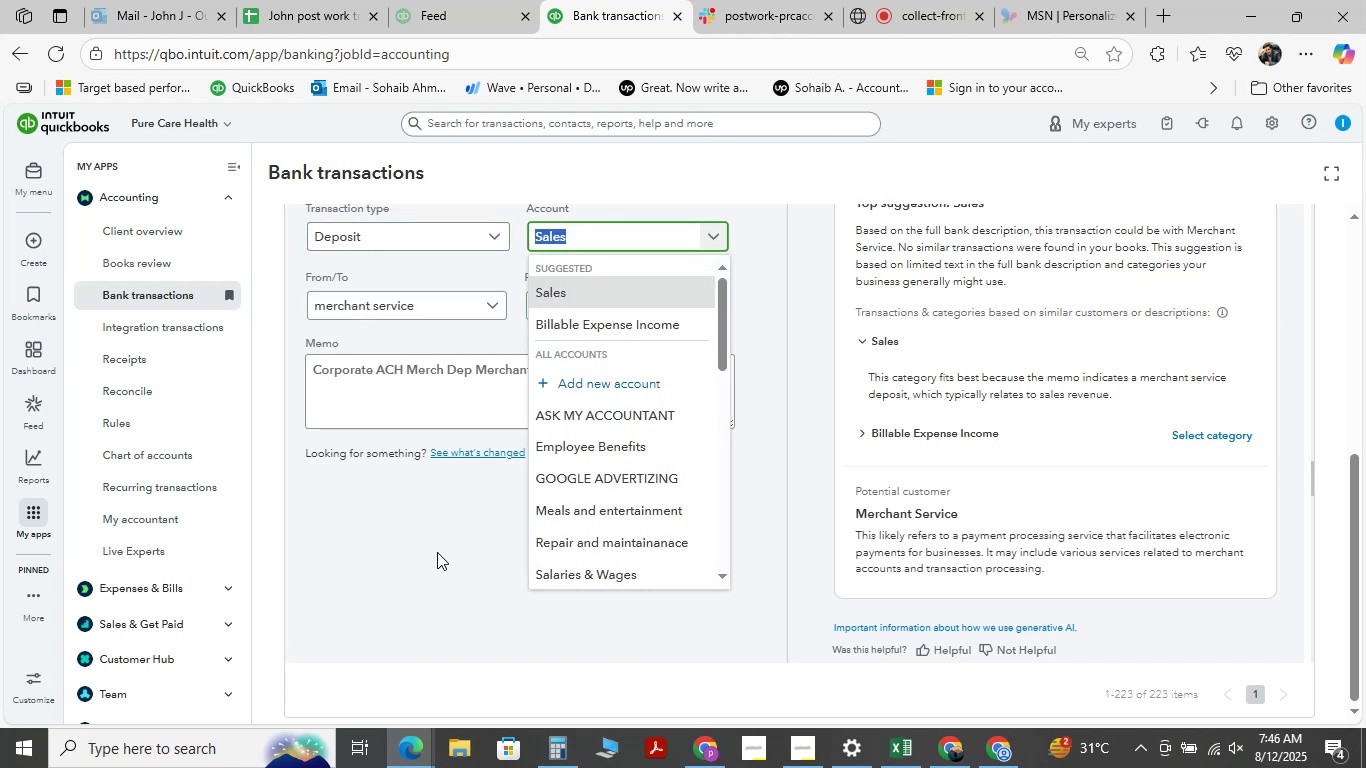 
left_click([437, 552])
 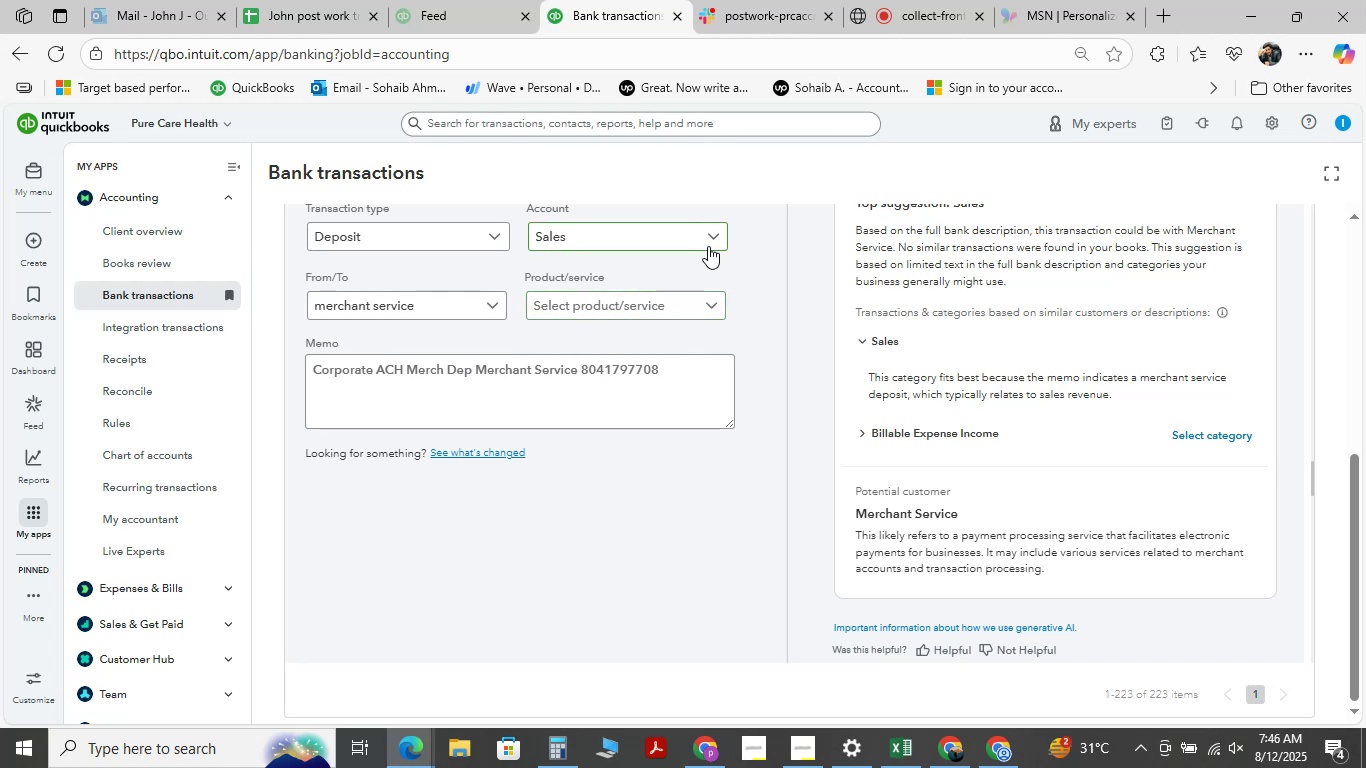 
mouse_move([661, 285])
 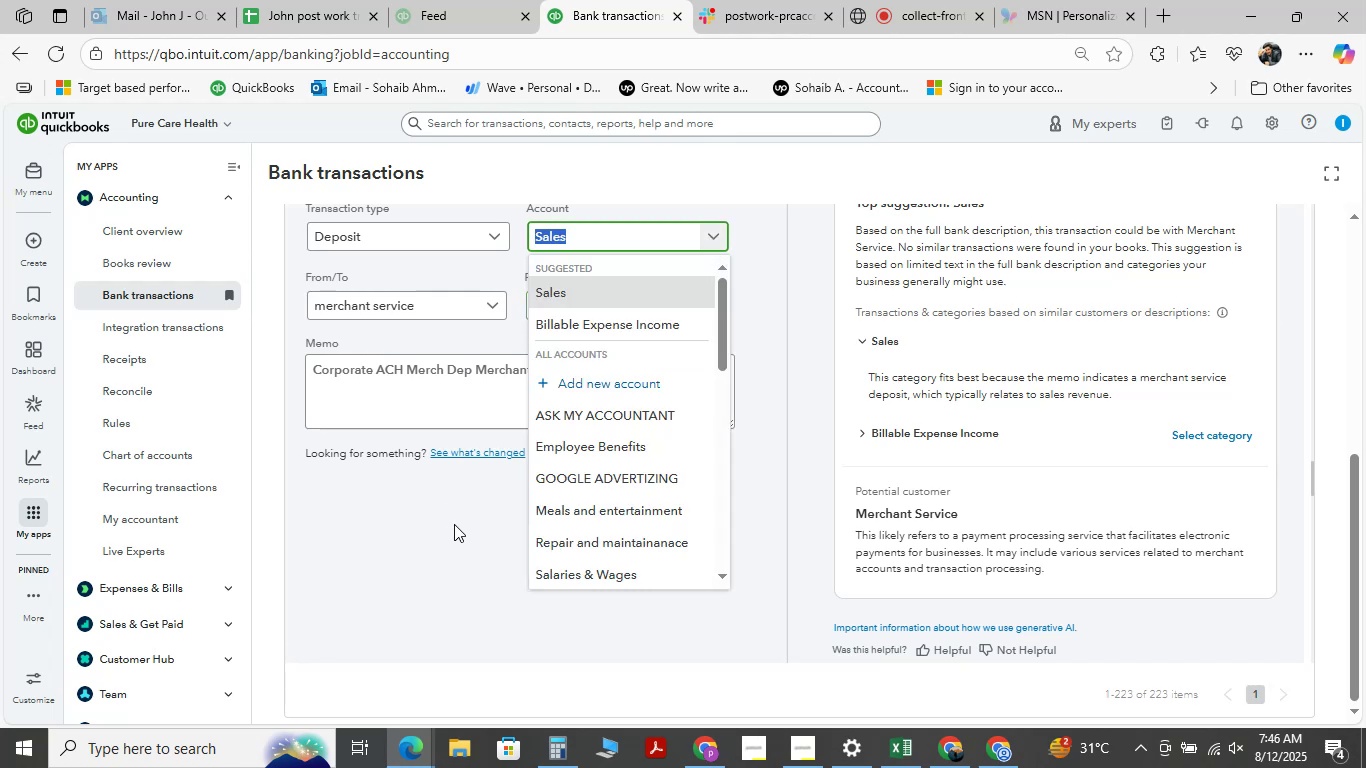 
scroll: coordinate [435, 506], scroll_direction: up, amount: 3.0
 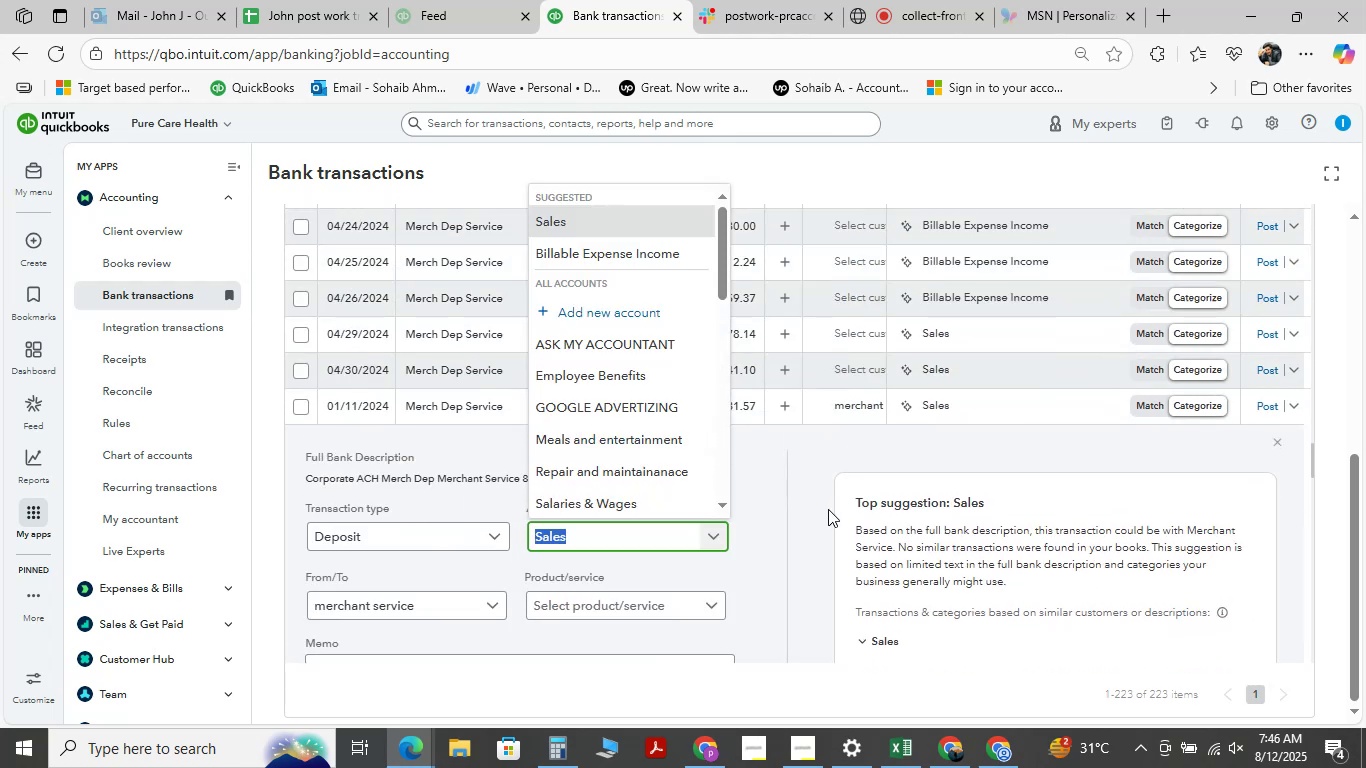 
type( )
key(Backspace)
type(service ncome)
 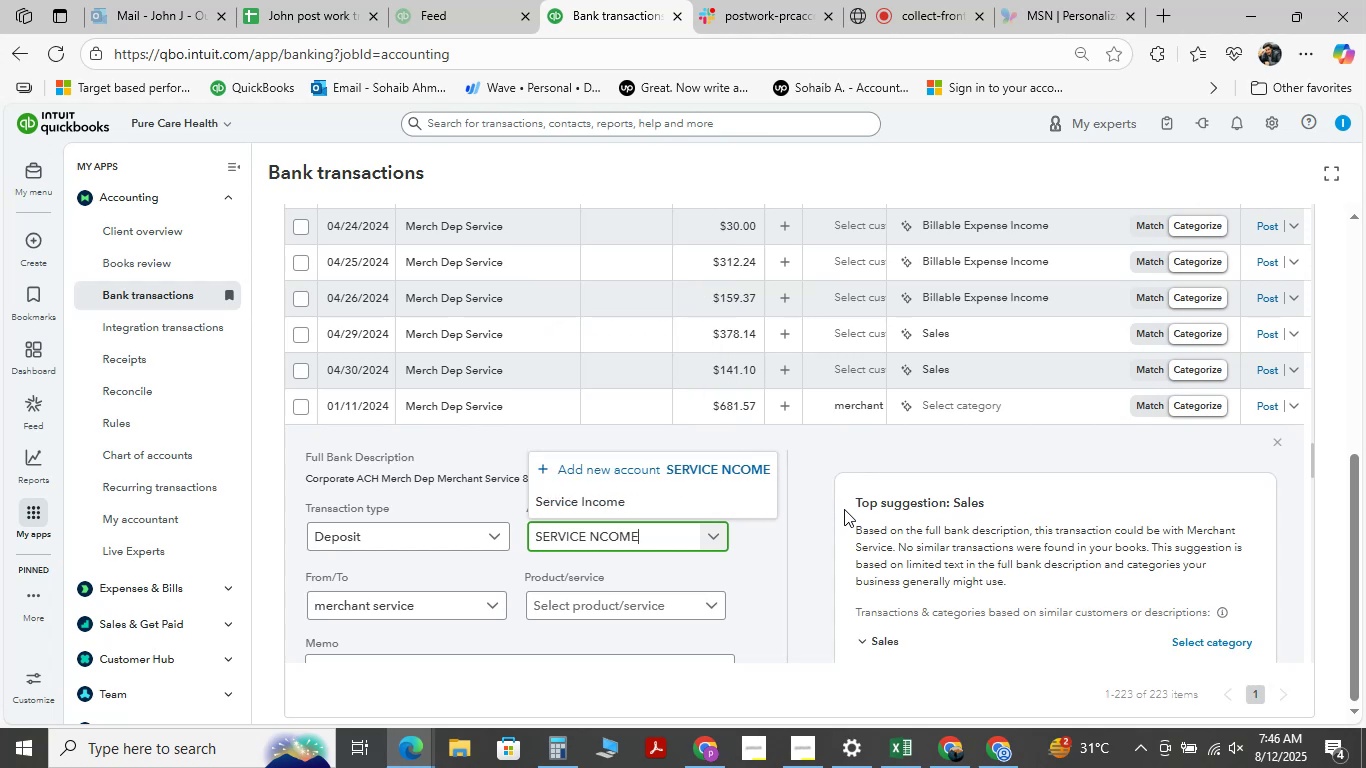 
left_click([637, 497])
 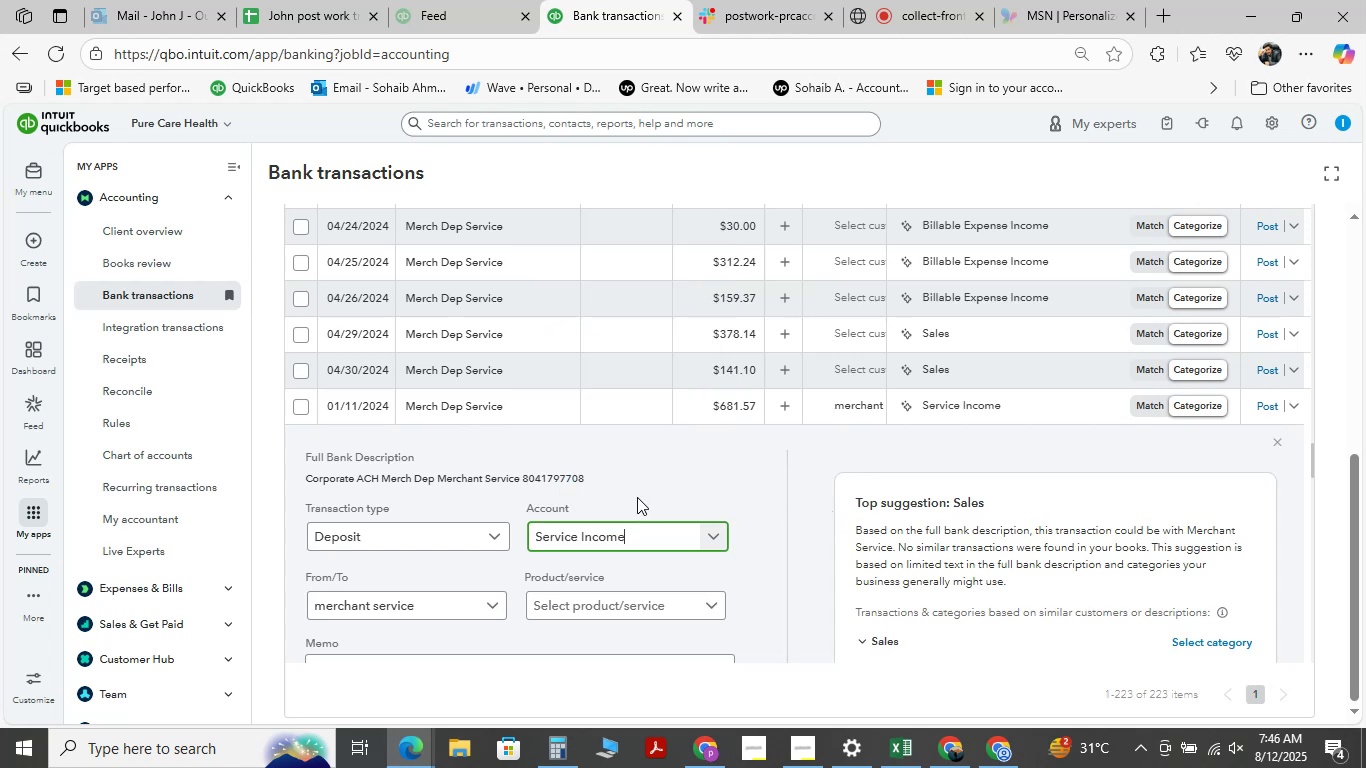 
scroll: coordinate [414, 448], scroll_direction: down, amount: 5.0
 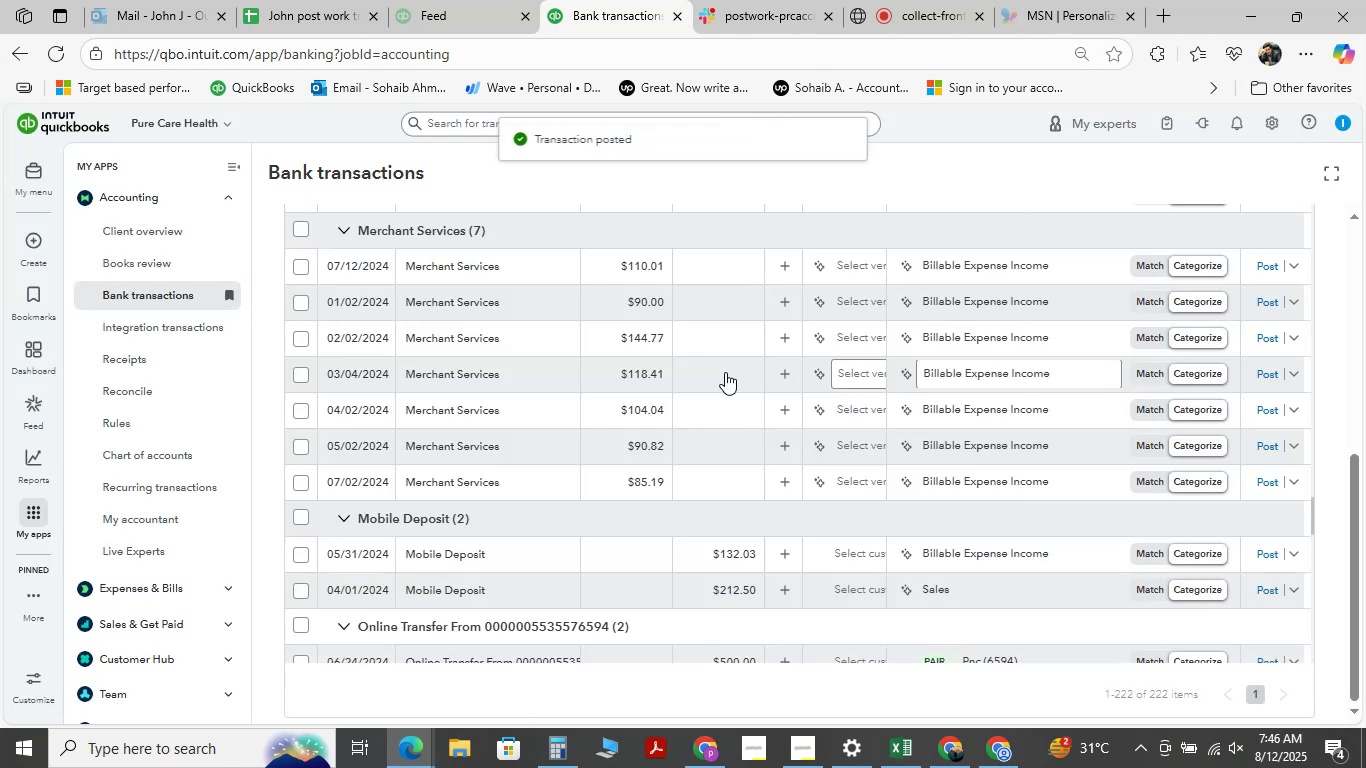 
wait(7.96)
 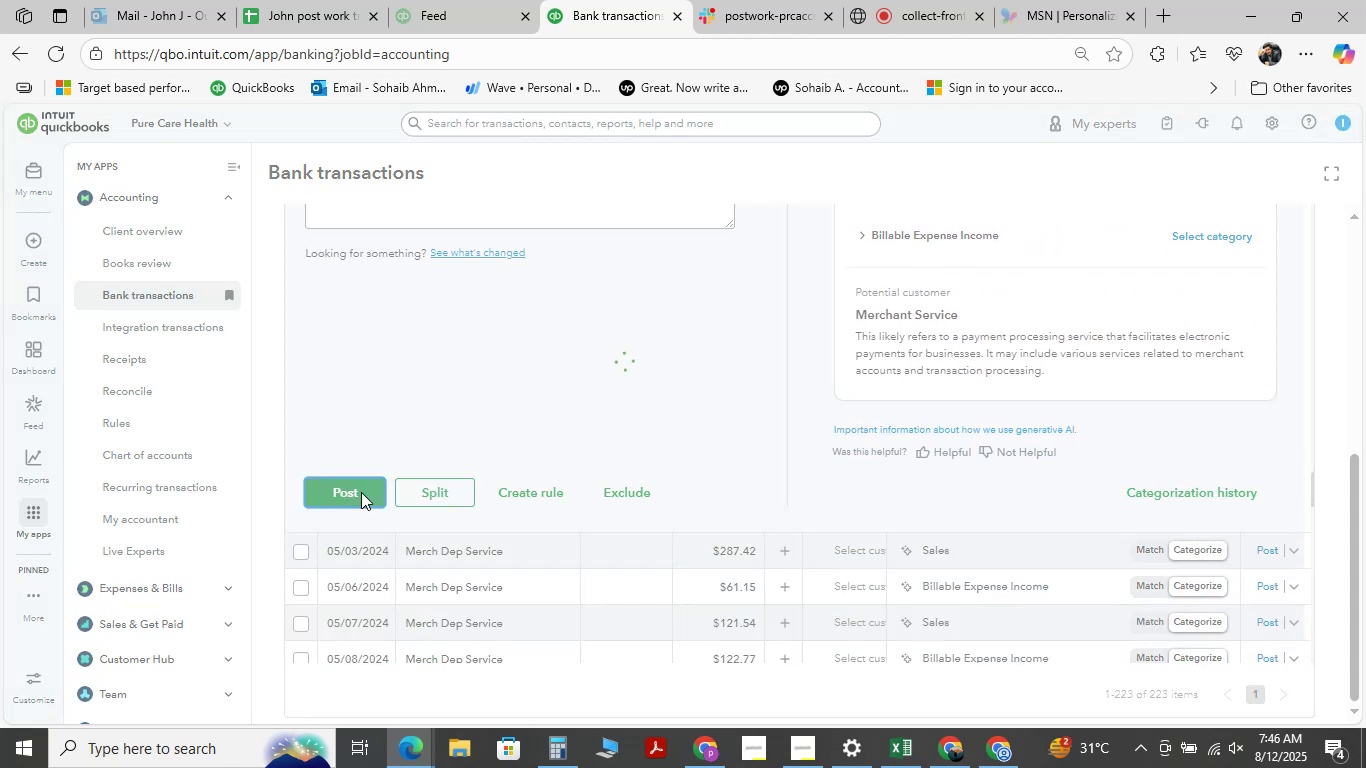 
scroll: coordinate [552, 435], scroll_direction: down, amount: 13.0
 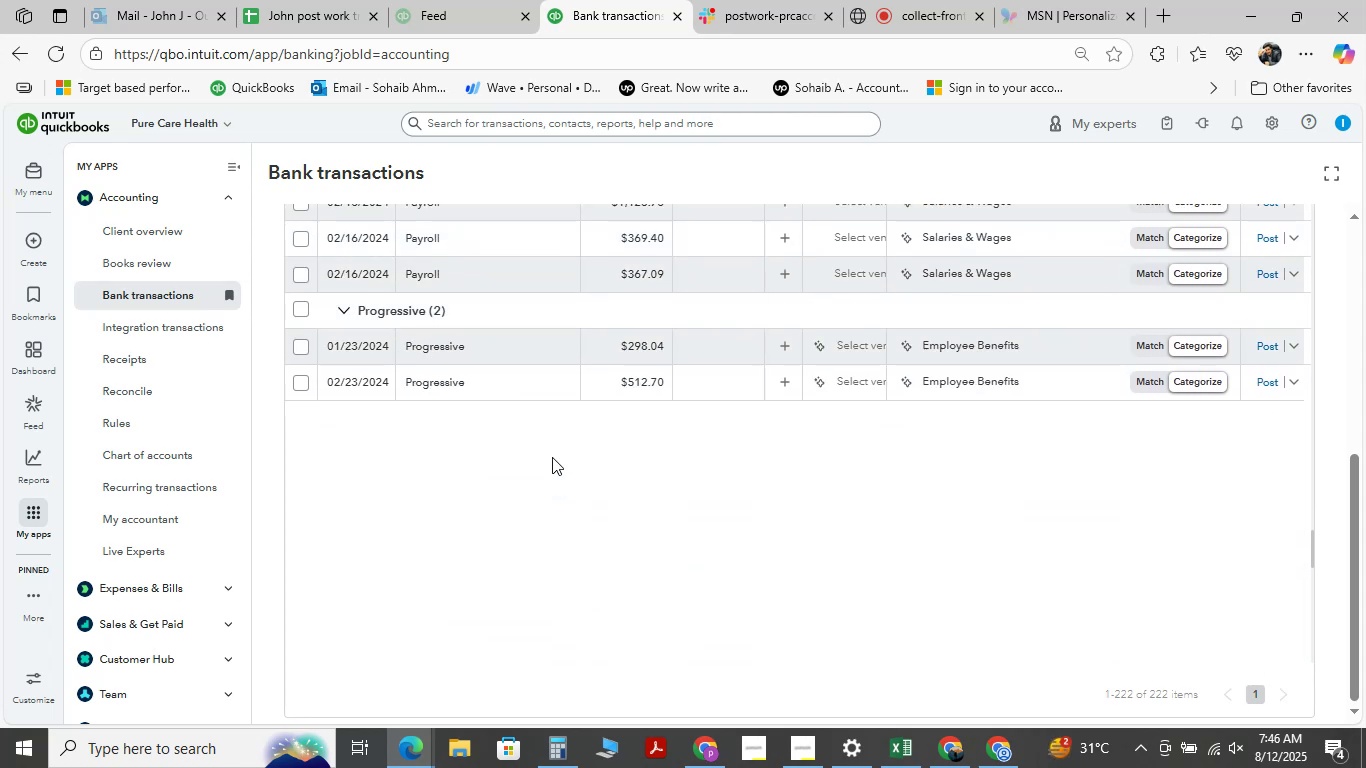 
scroll: coordinate [555, 498], scroll_direction: up, amount: 2.0
 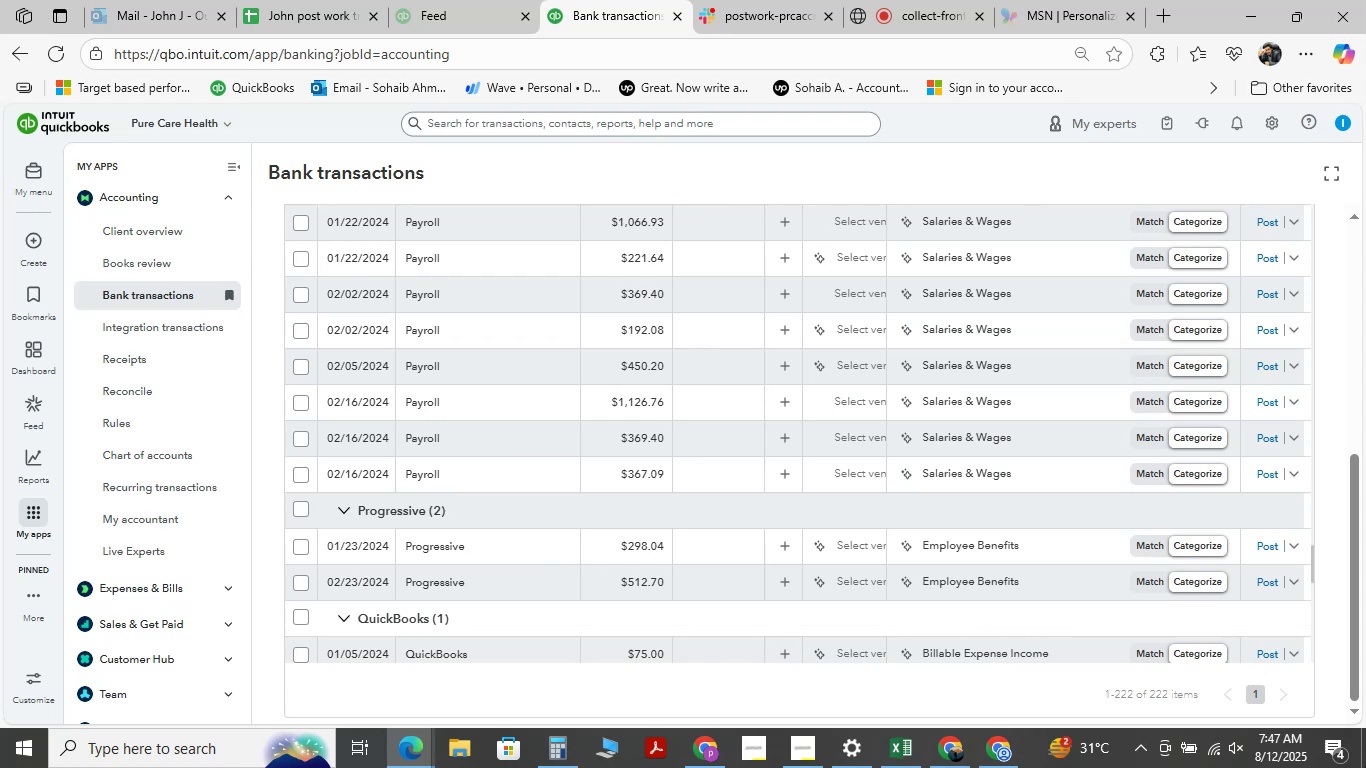 
wait(21.21)
 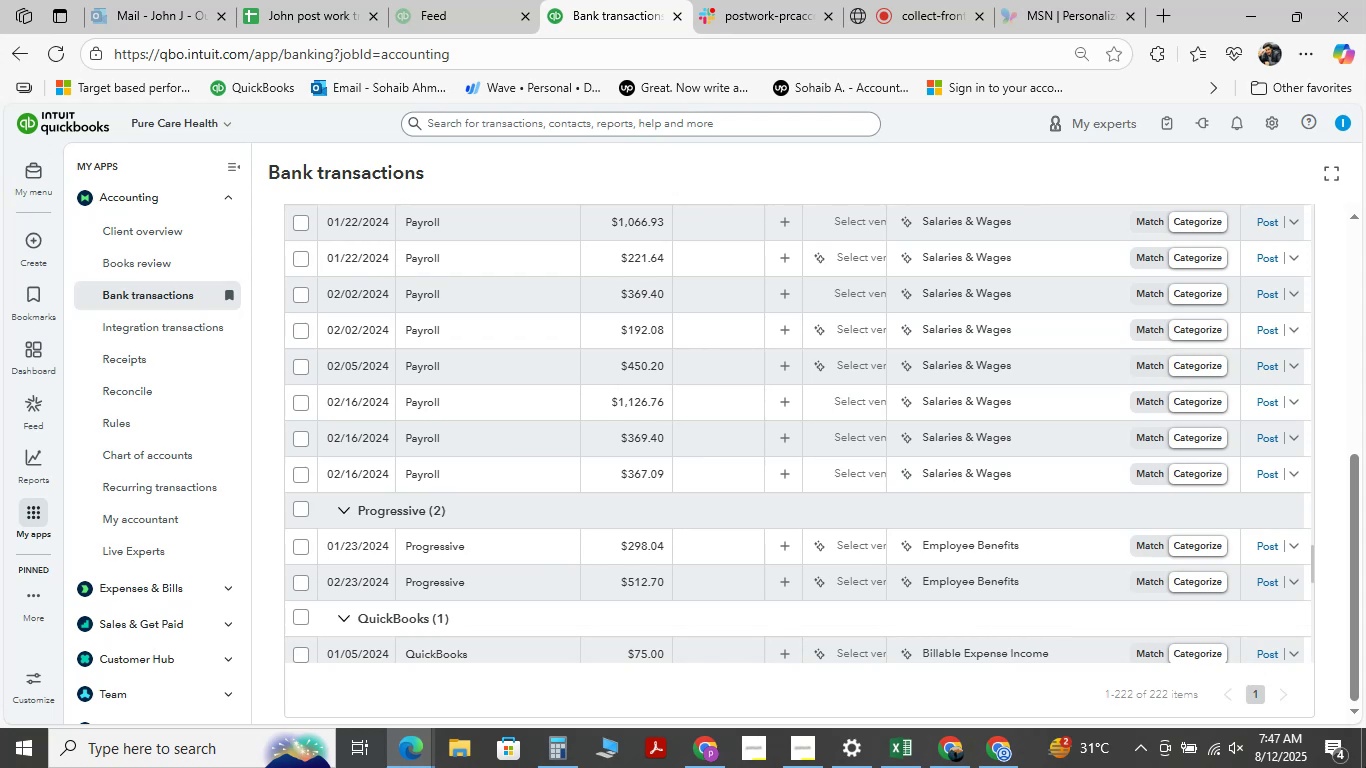 
scroll: coordinate [439, 494], scroll_direction: up, amount: 2.0
 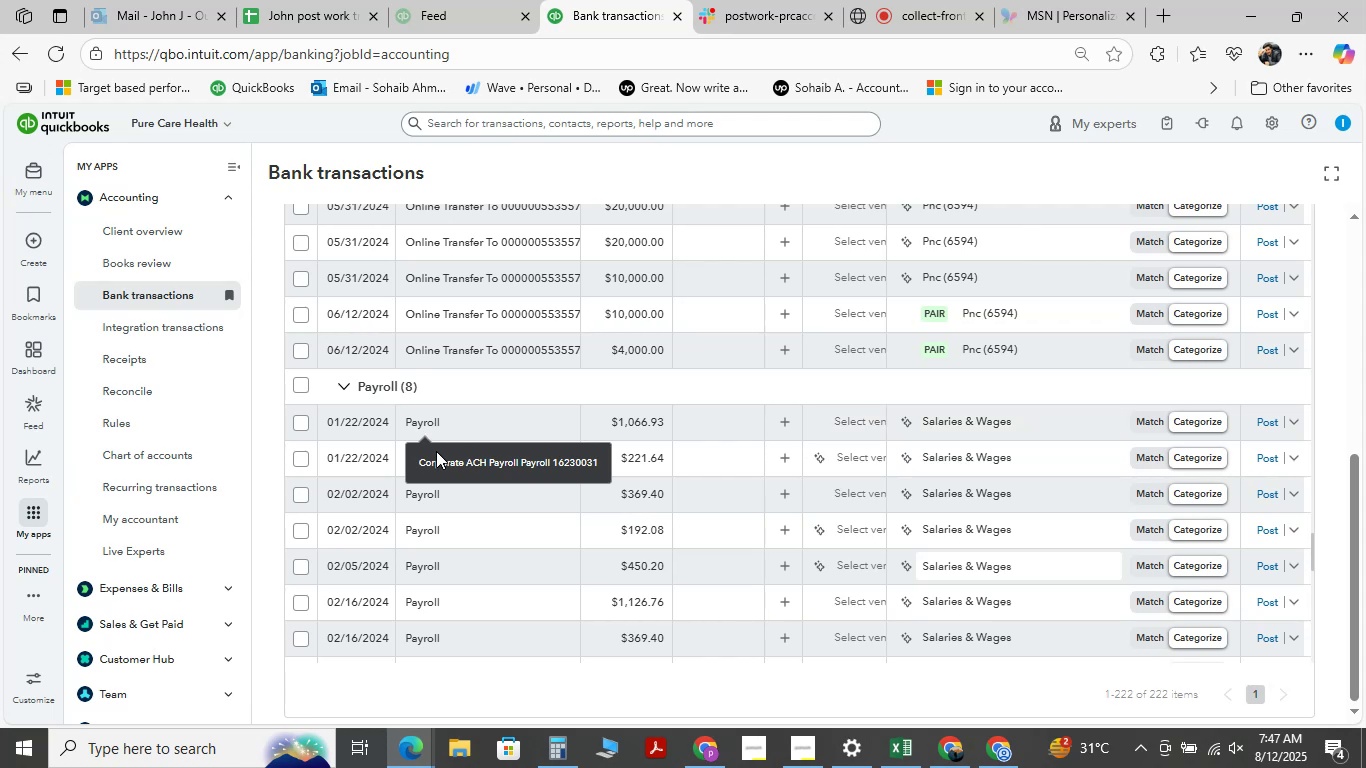 
wait(6.27)
 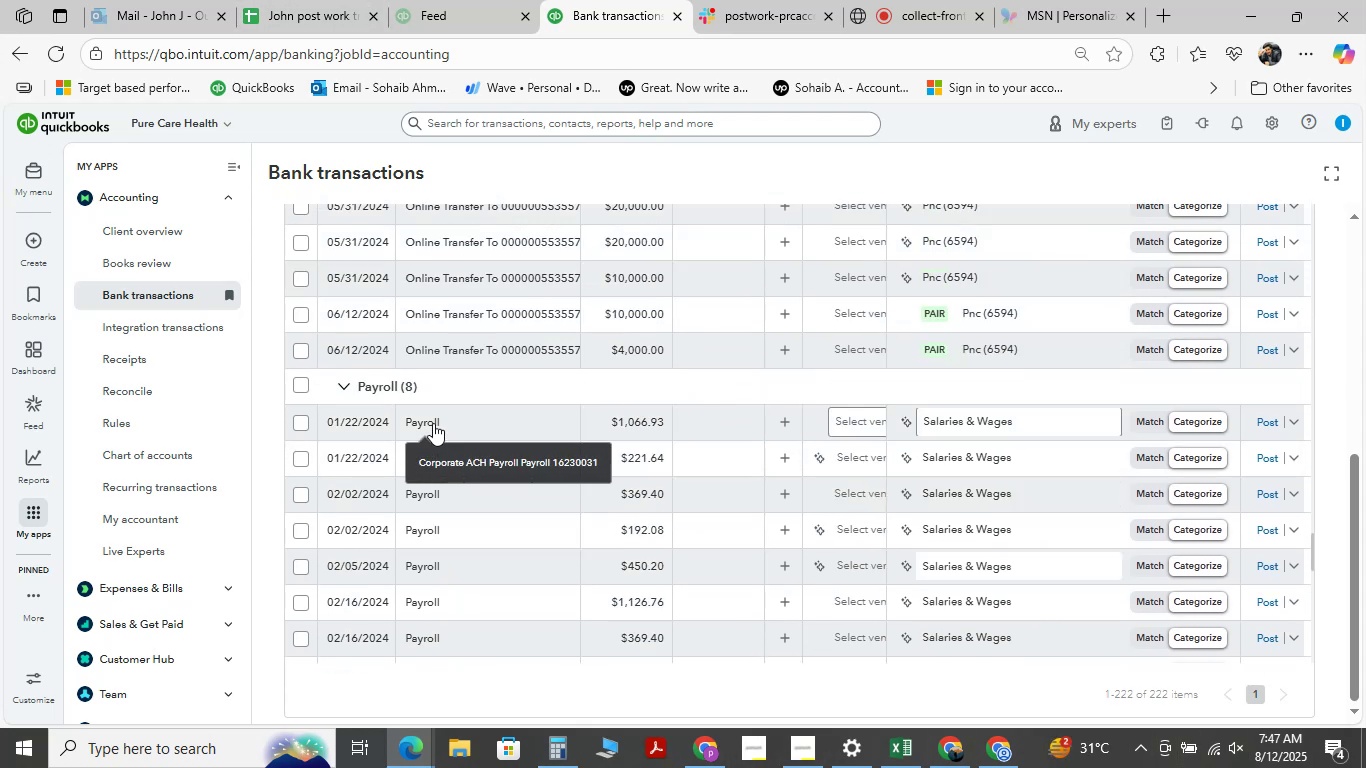 
left_click([416, 412])
 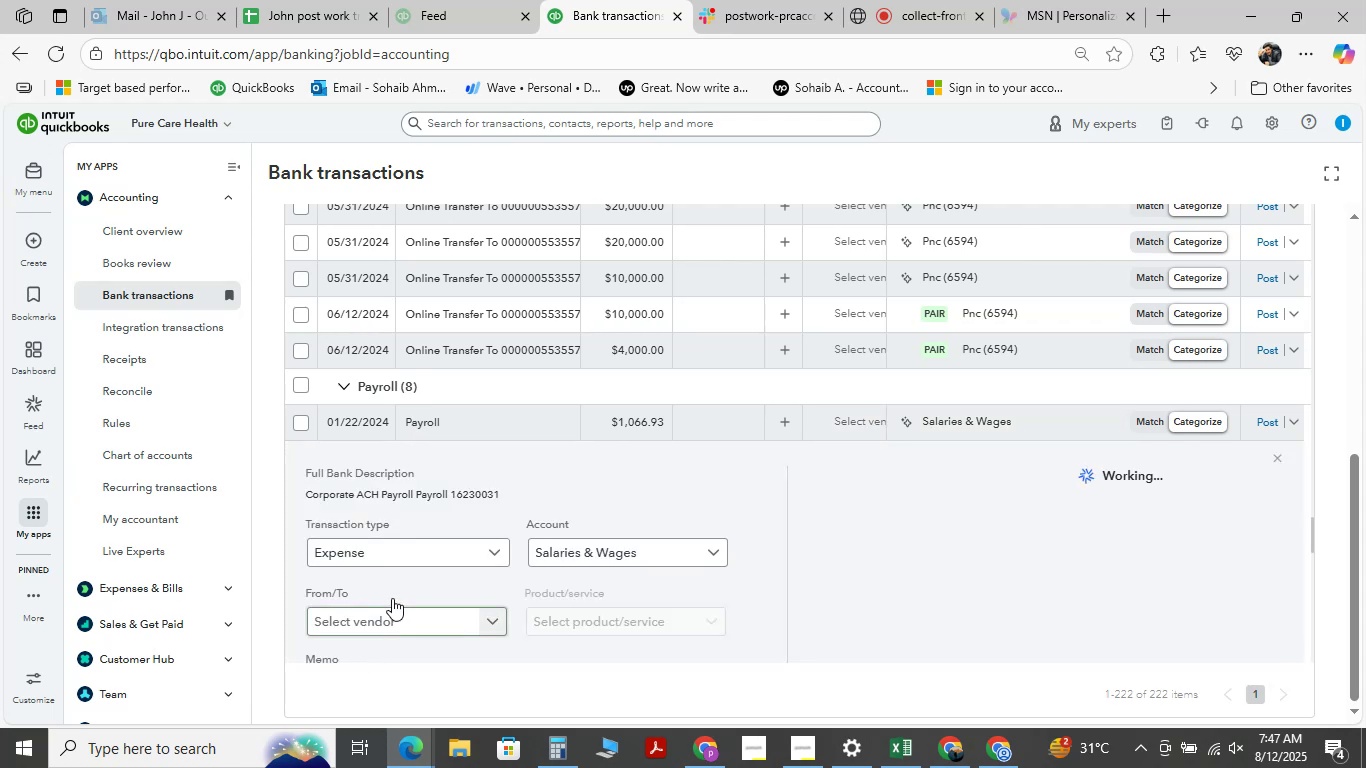 
scroll: coordinate [392, 484], scroll_direction: down, amount: 1.0
 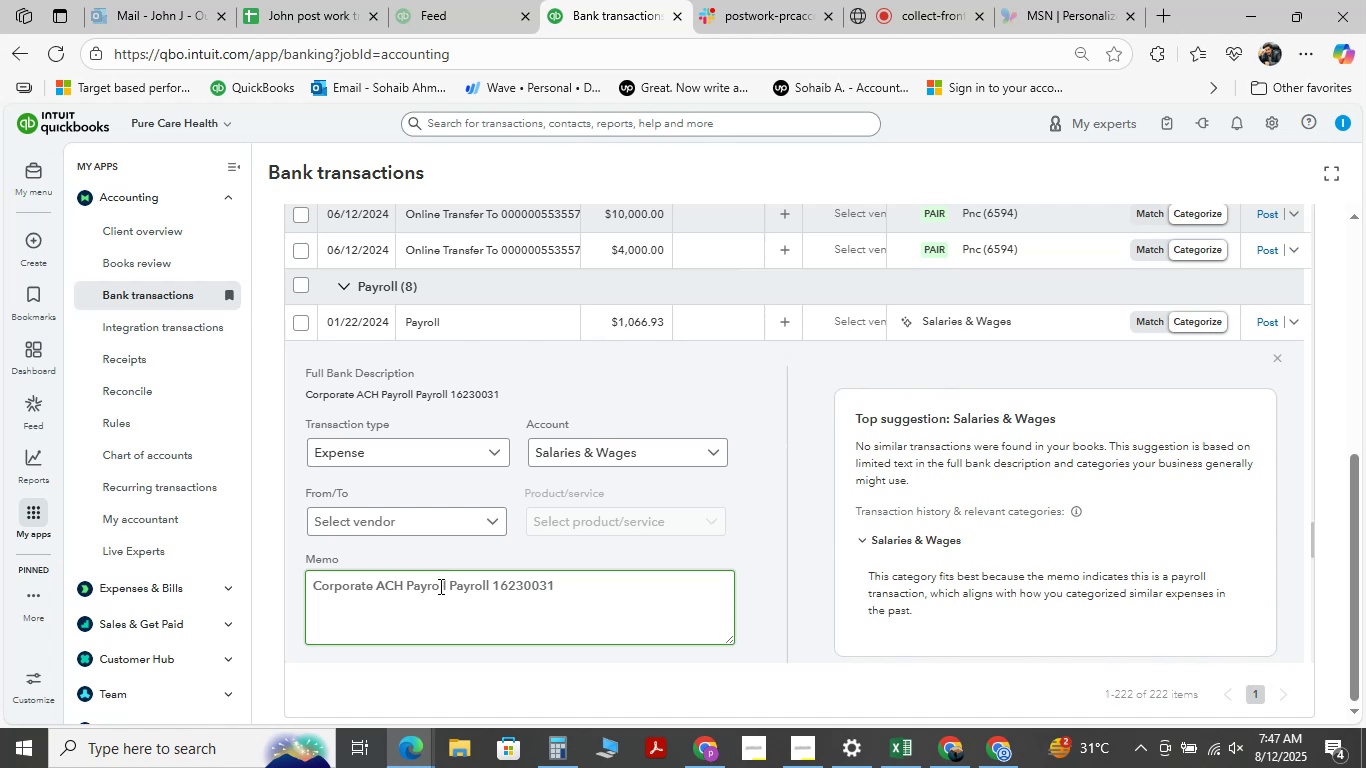 
wait(5.37)
 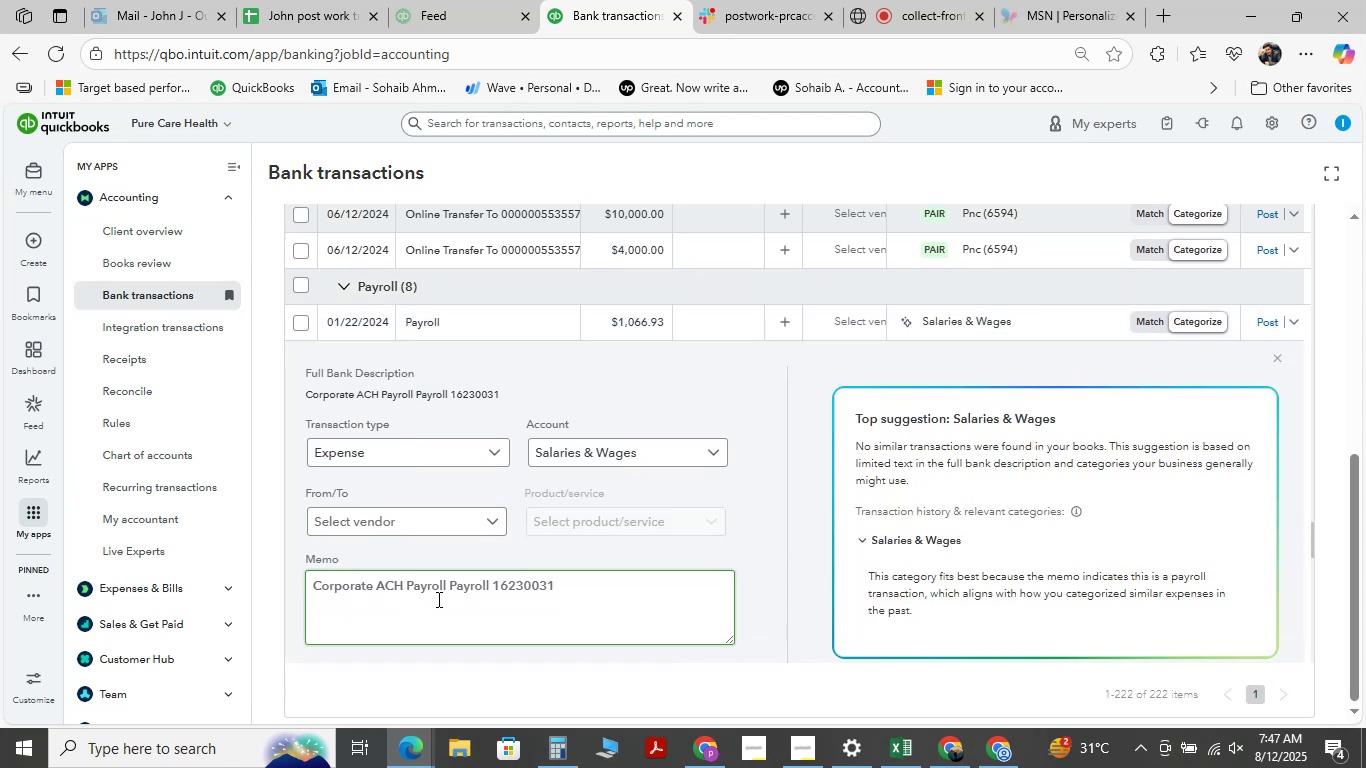 
left_click_drag(start_coordinate=[448, 584], to_coordinate=[283, 579])
 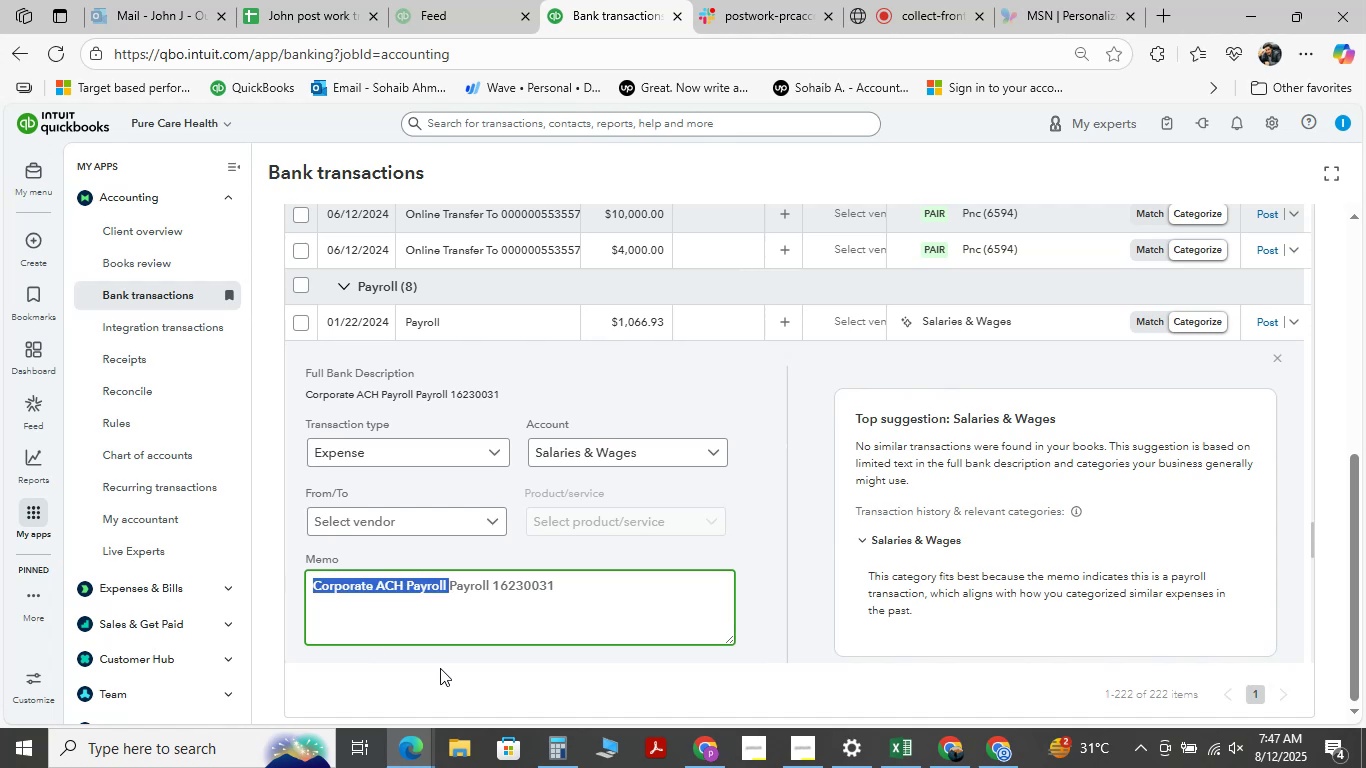 
key(Control+C)
 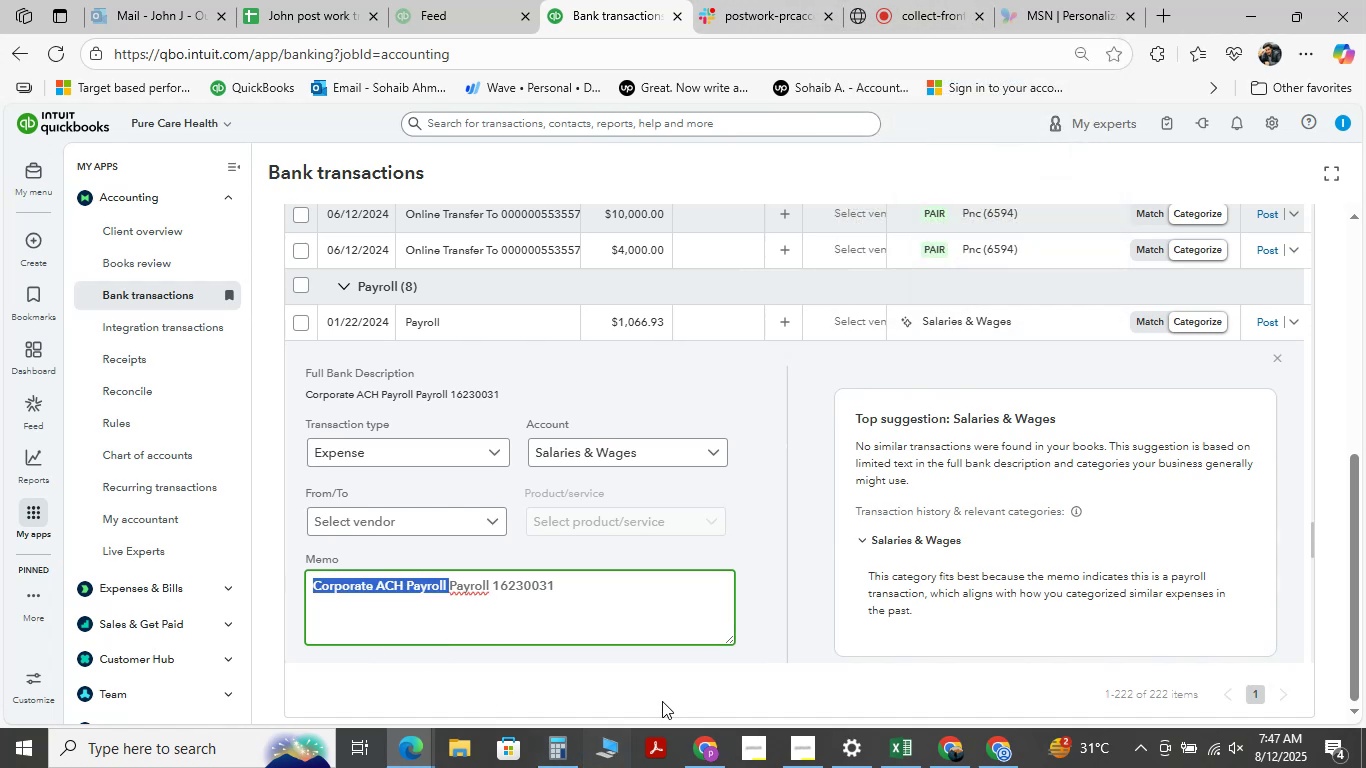 
left_click([900, 744])
 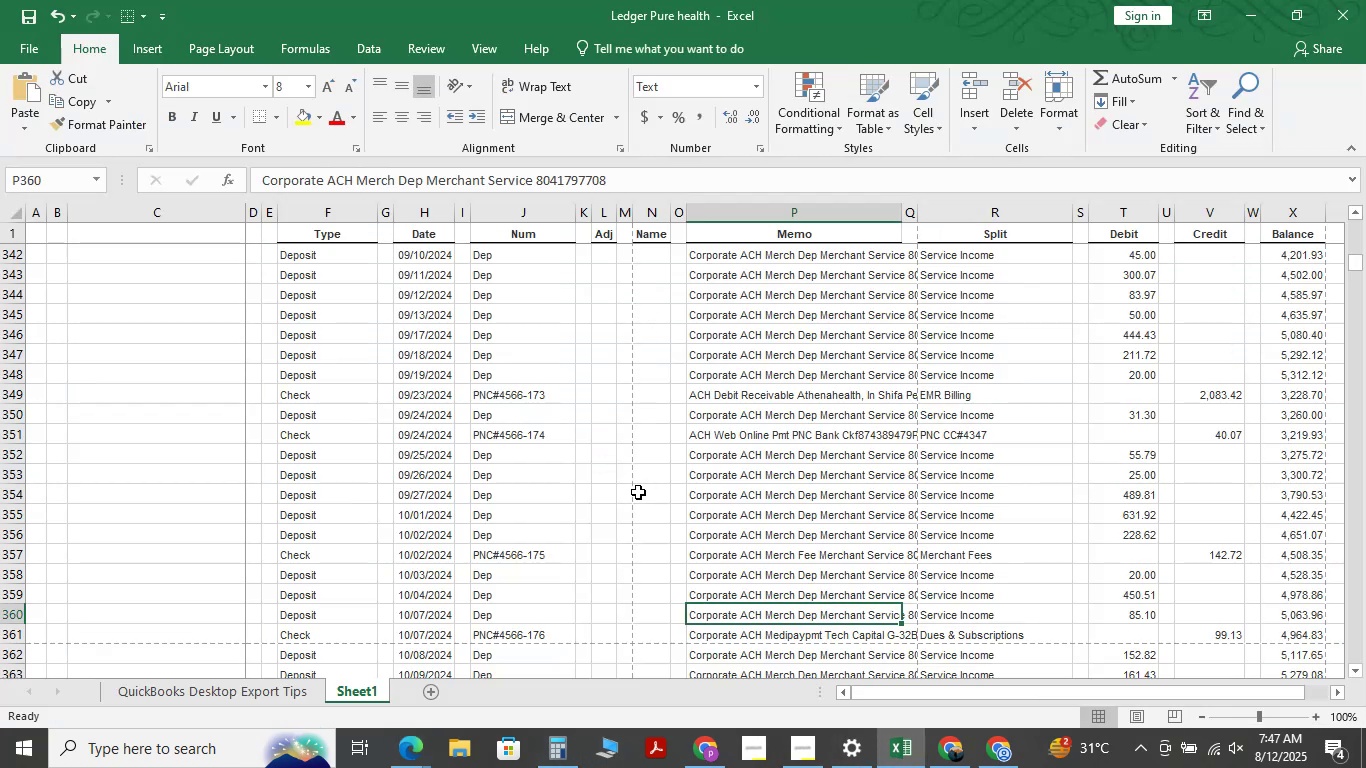 
key(Control+F)
 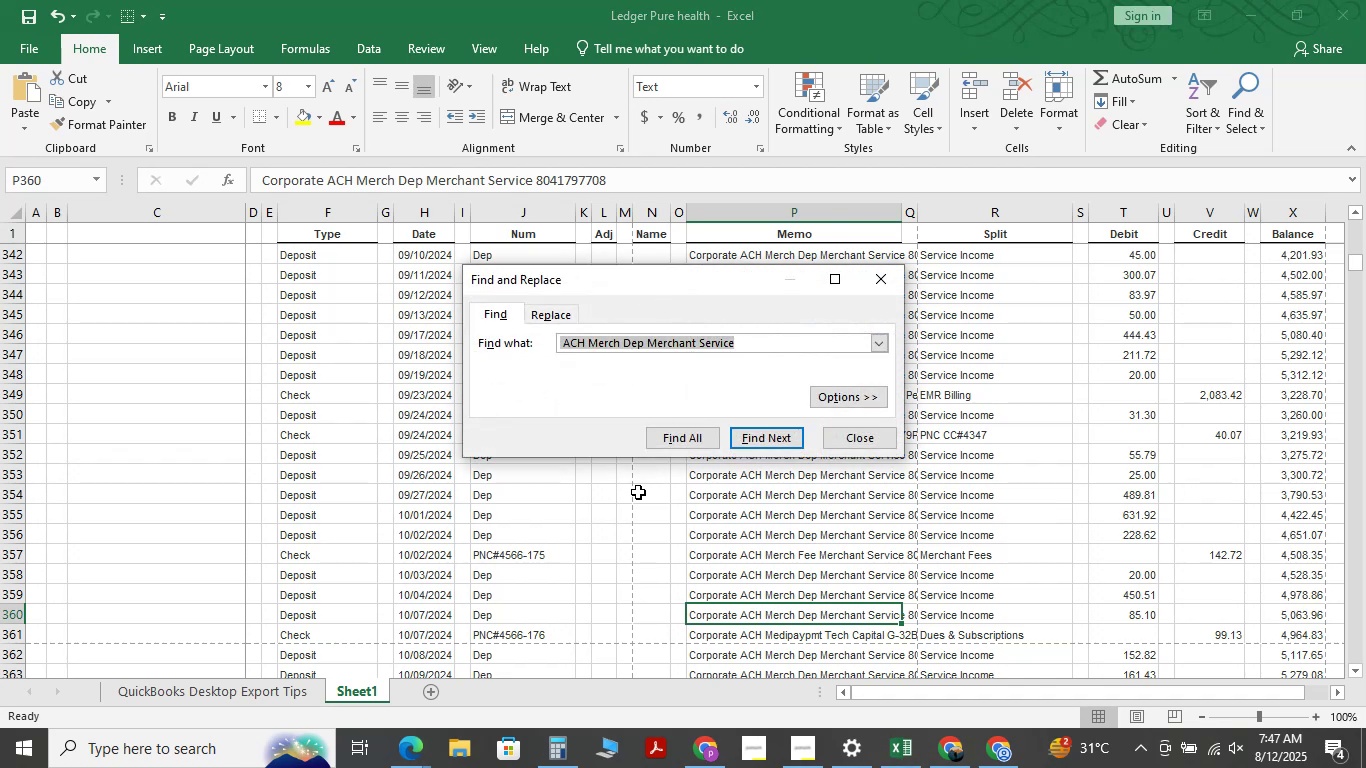 
key(Space)
 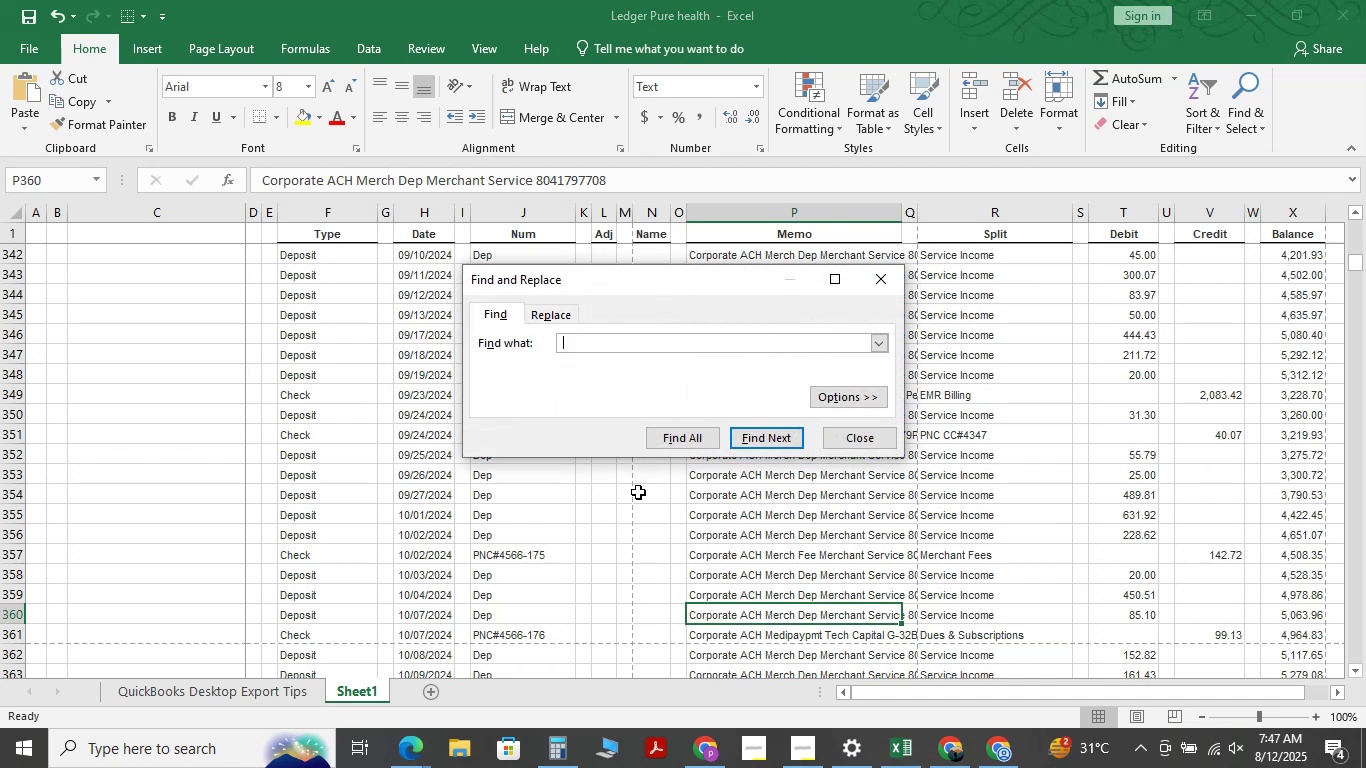 
key(Backspace)
 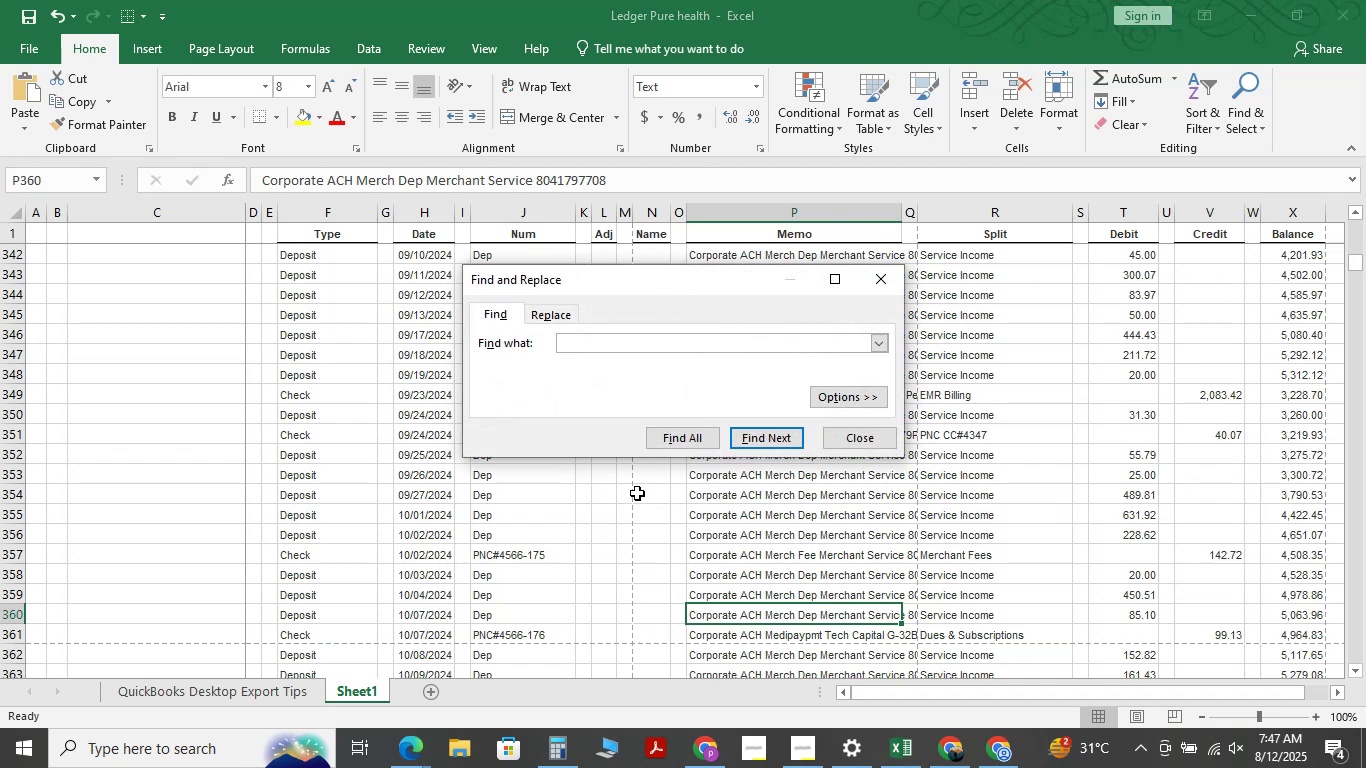 
key(Control+V)
 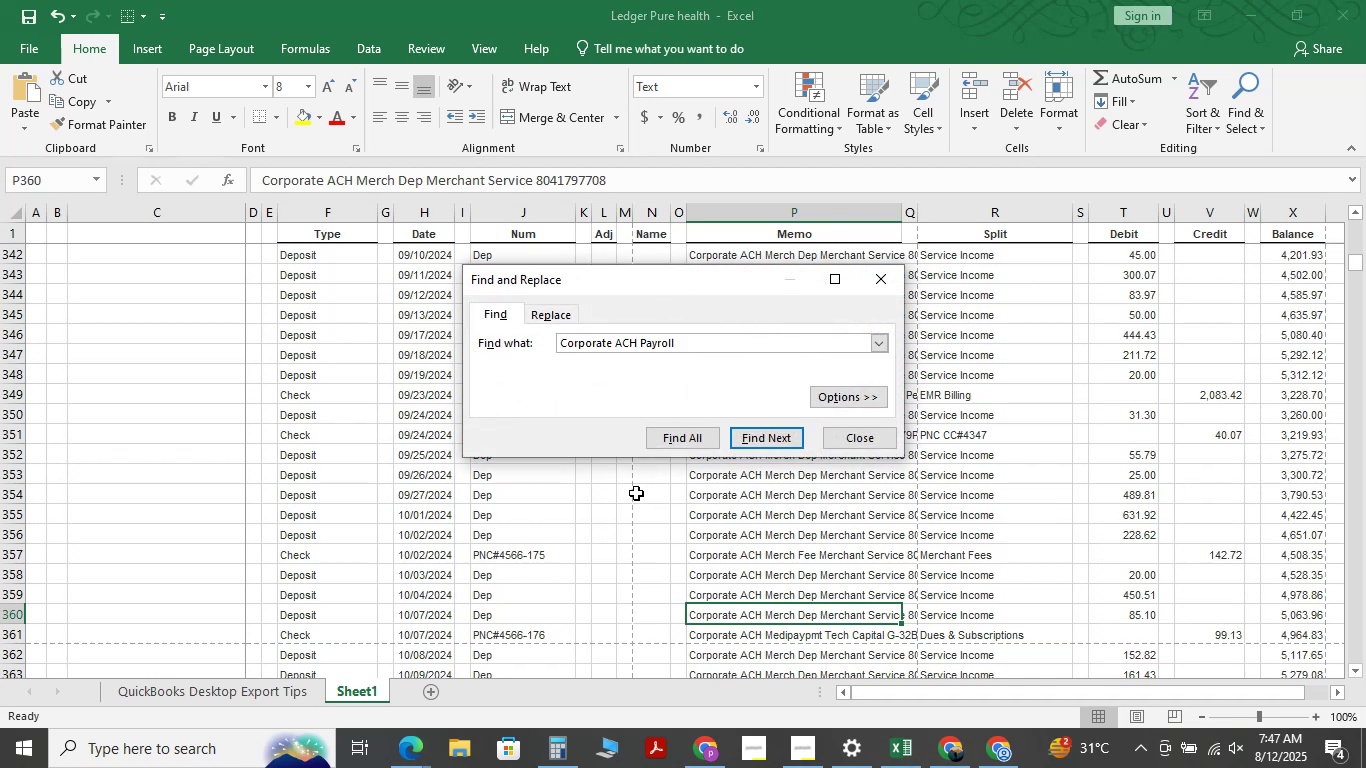 
key(NumpadEnter)
 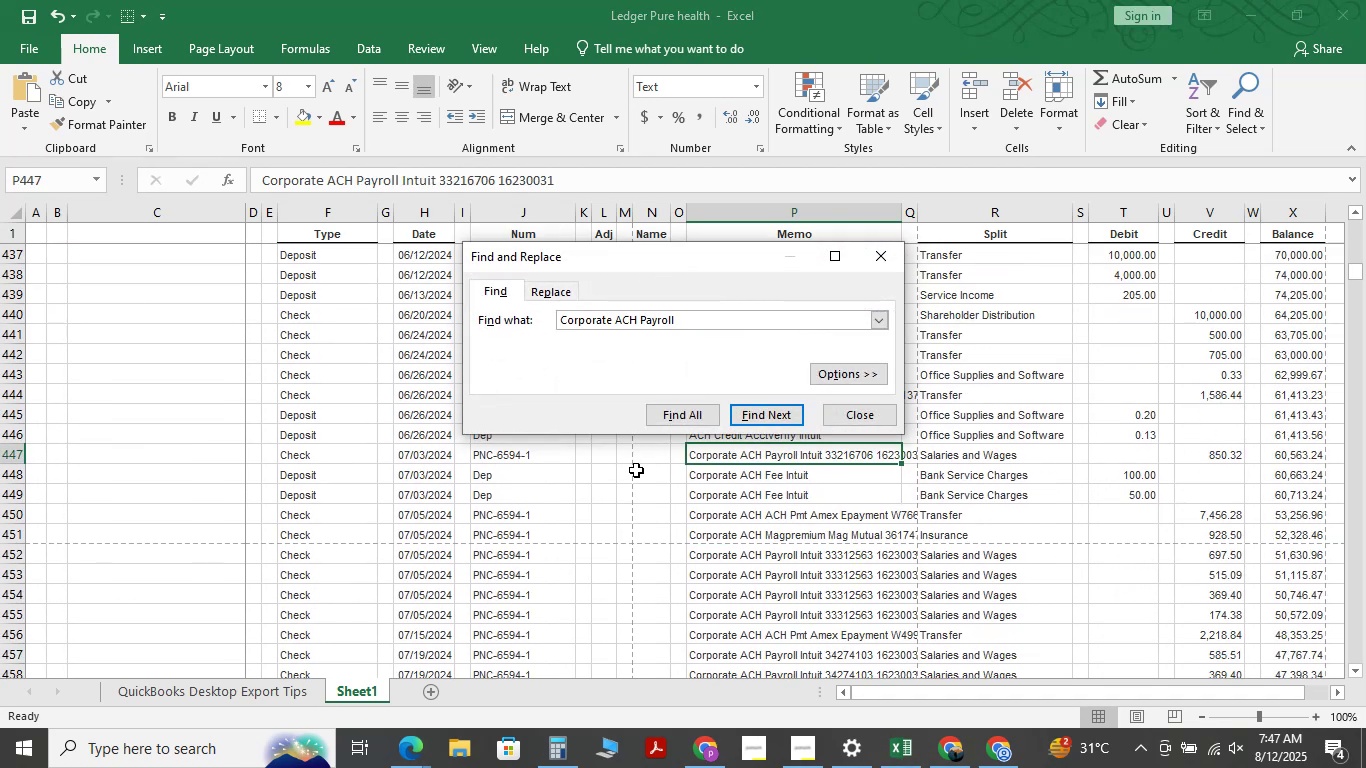 
key(NumpadEnter)
 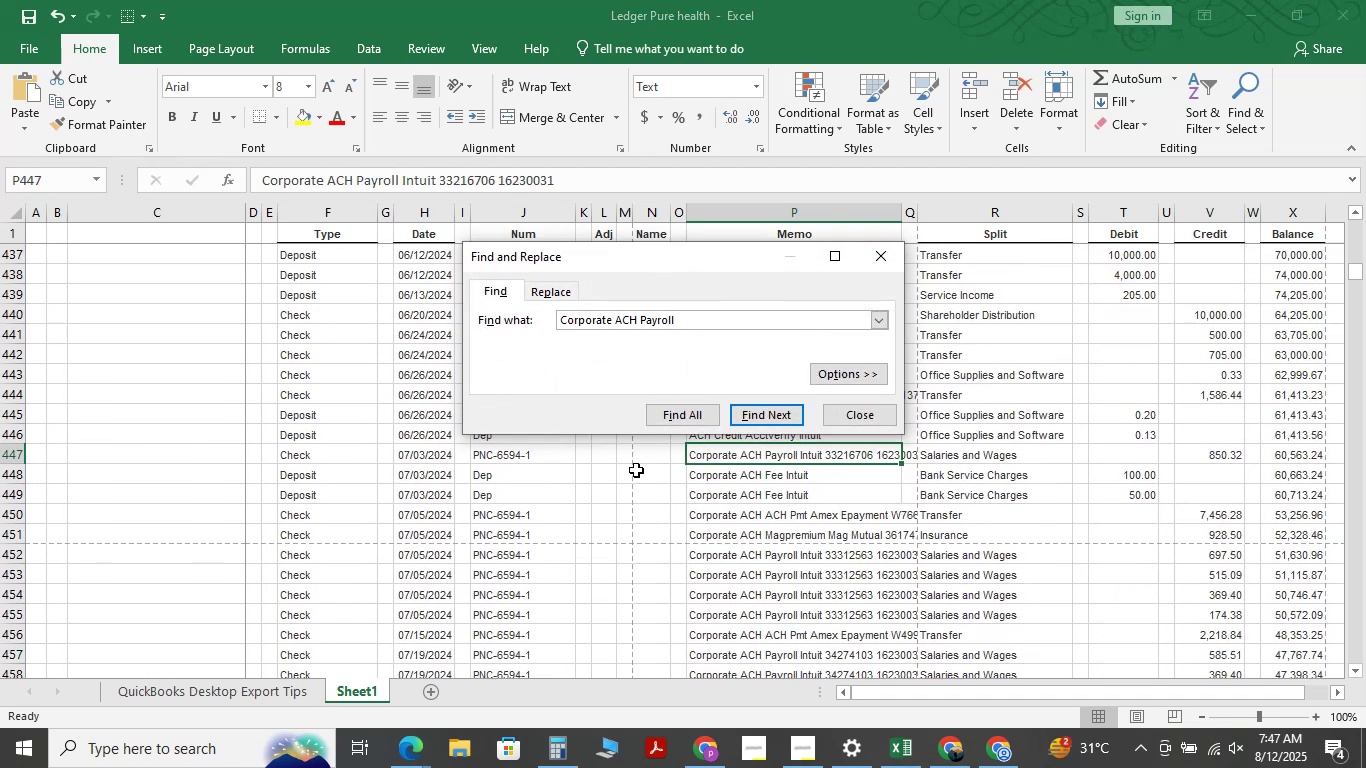 
key(NumpadEnter)
 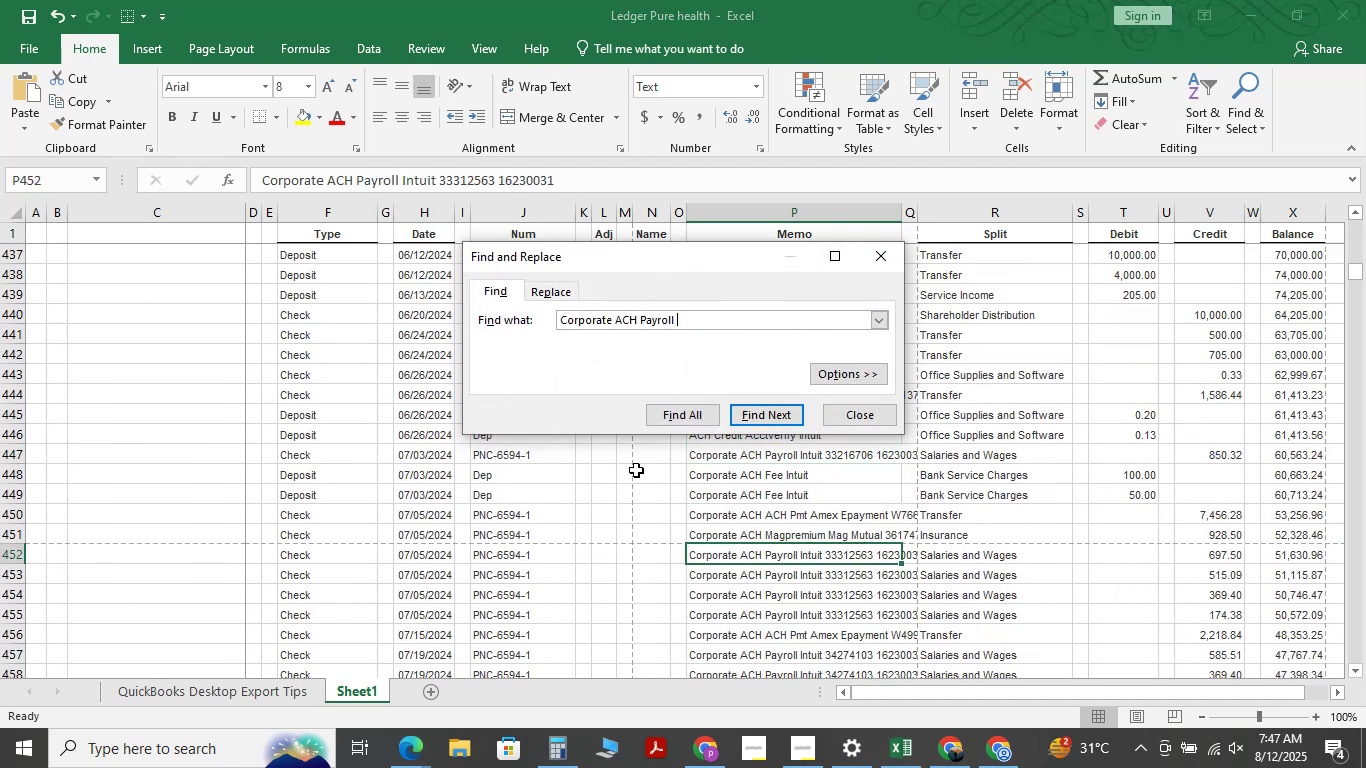 
key(NumpadEnter)
 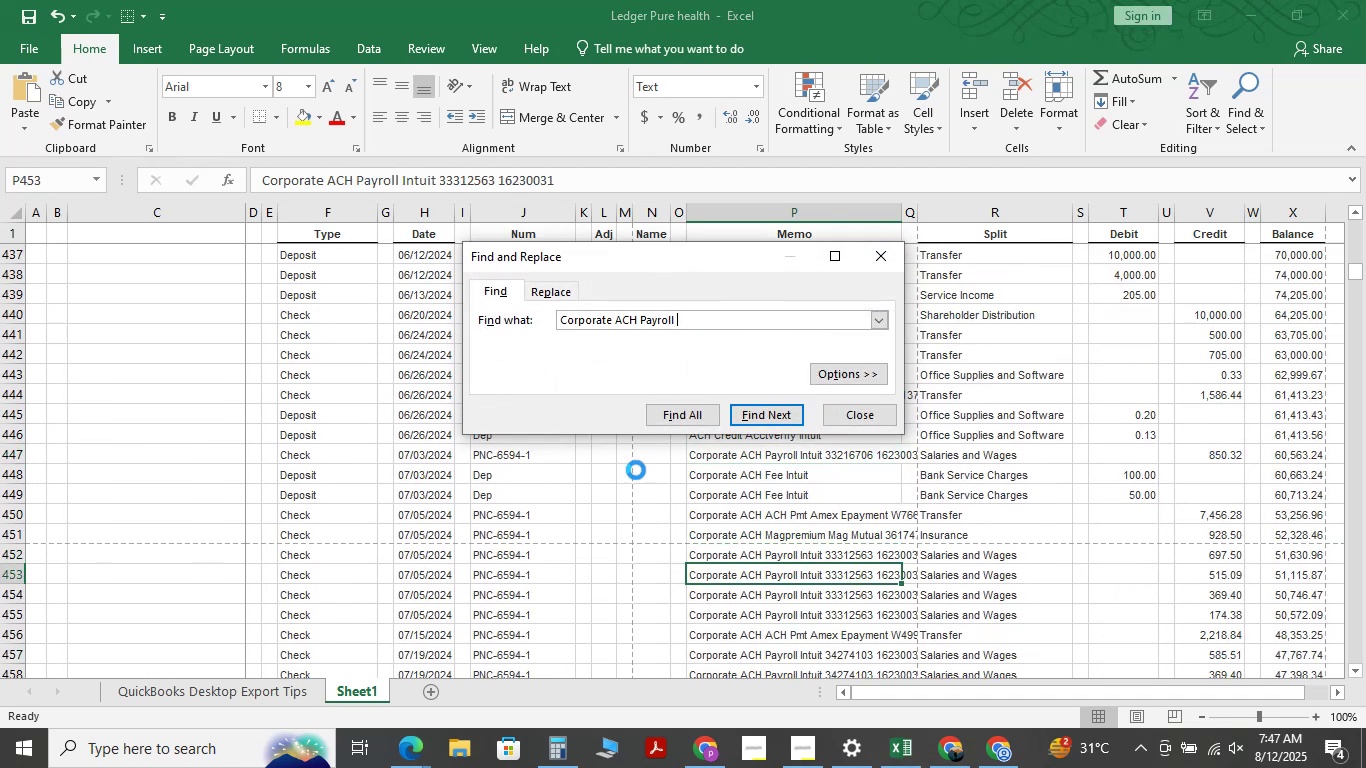 
key(NumpadEnter)
 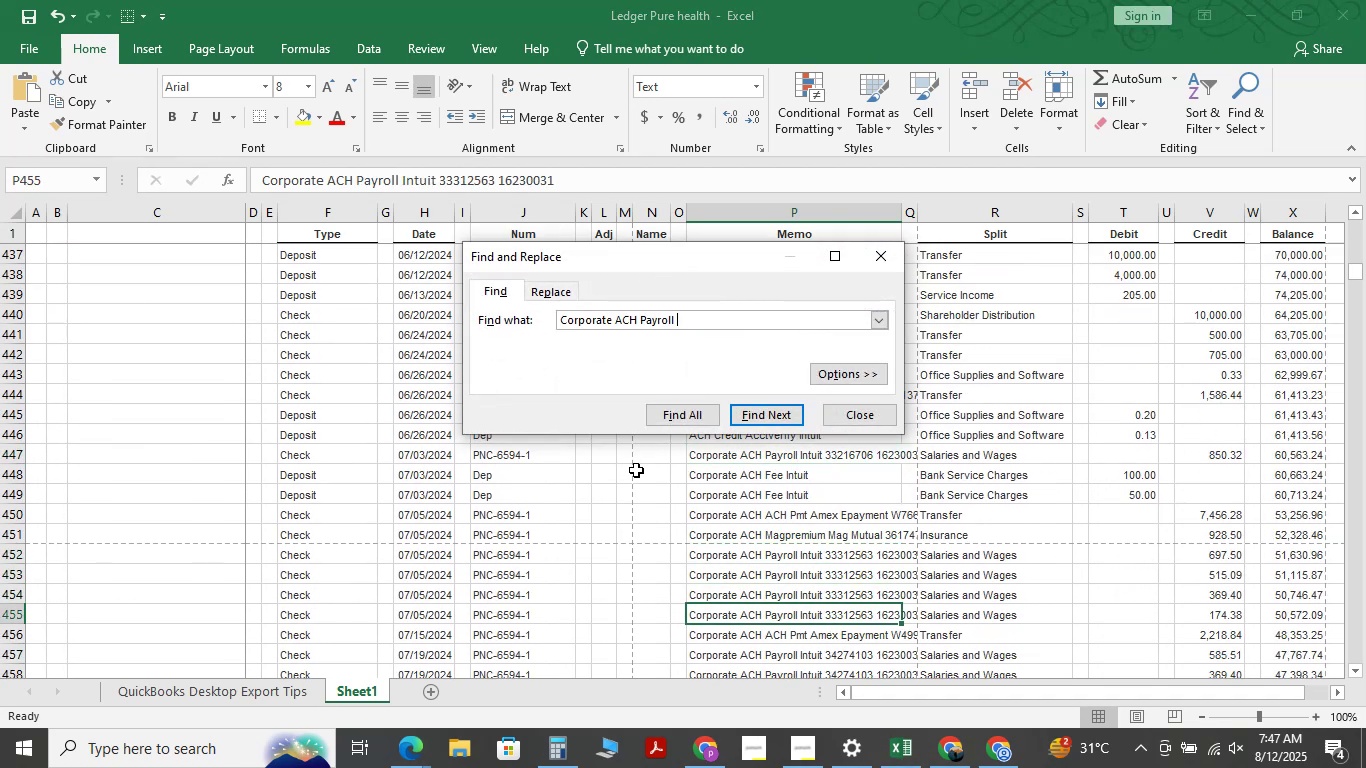 
key(NumpadEnter)
 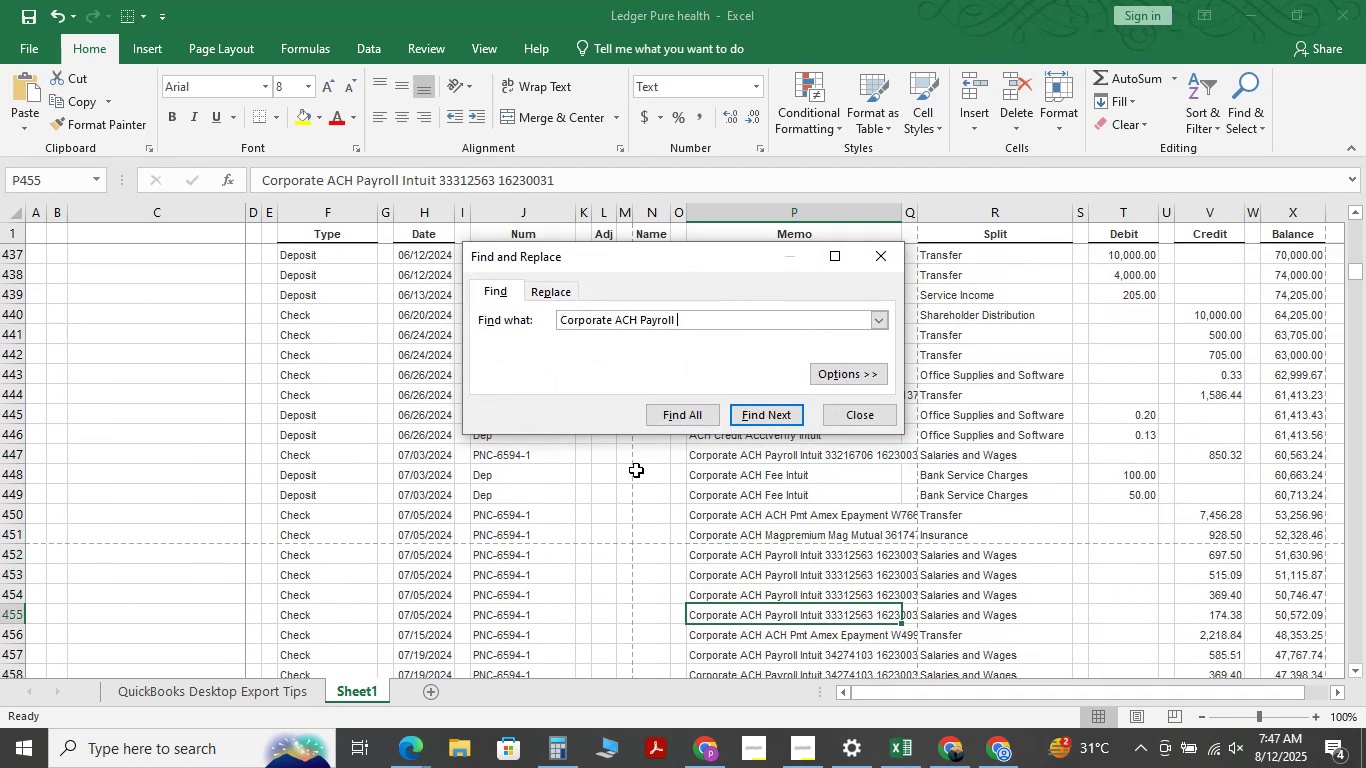 
key(NumpadEnter)
 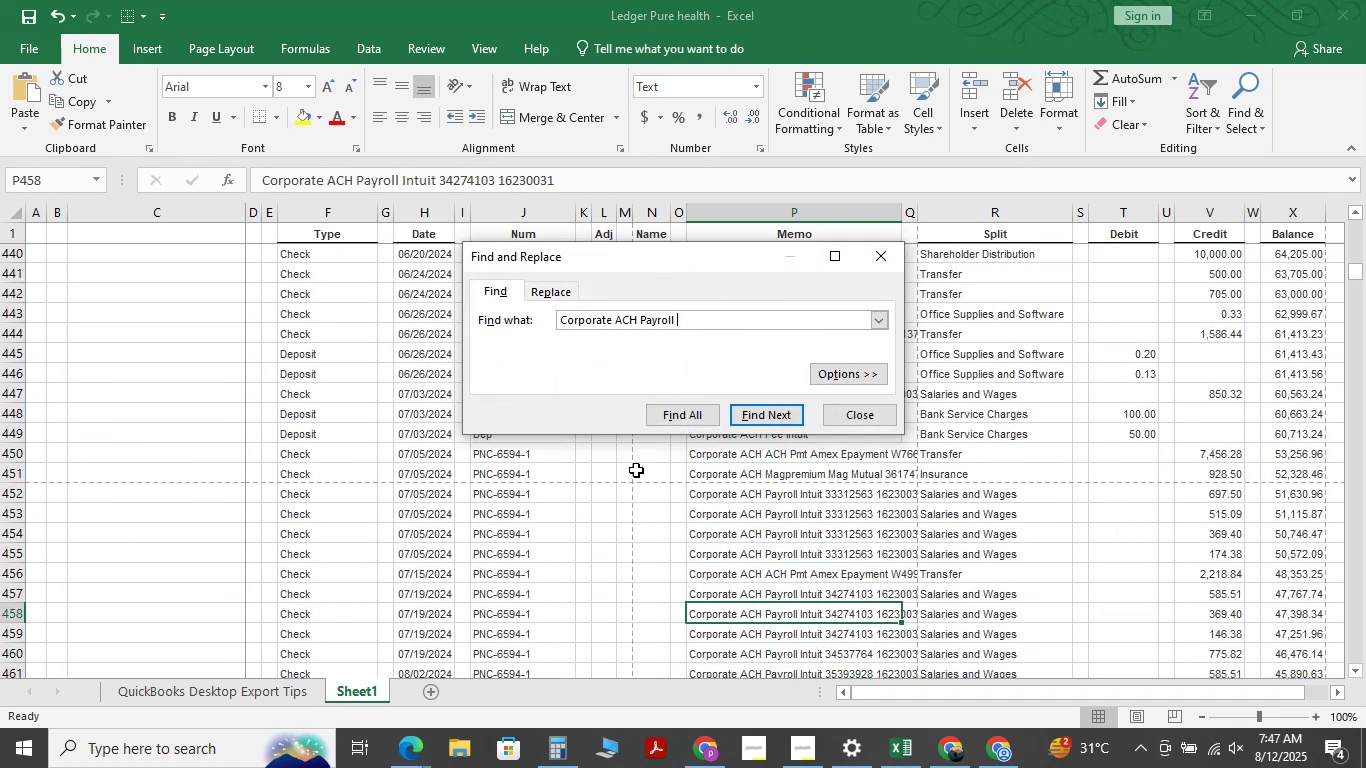 
key(NumpadEnter)
 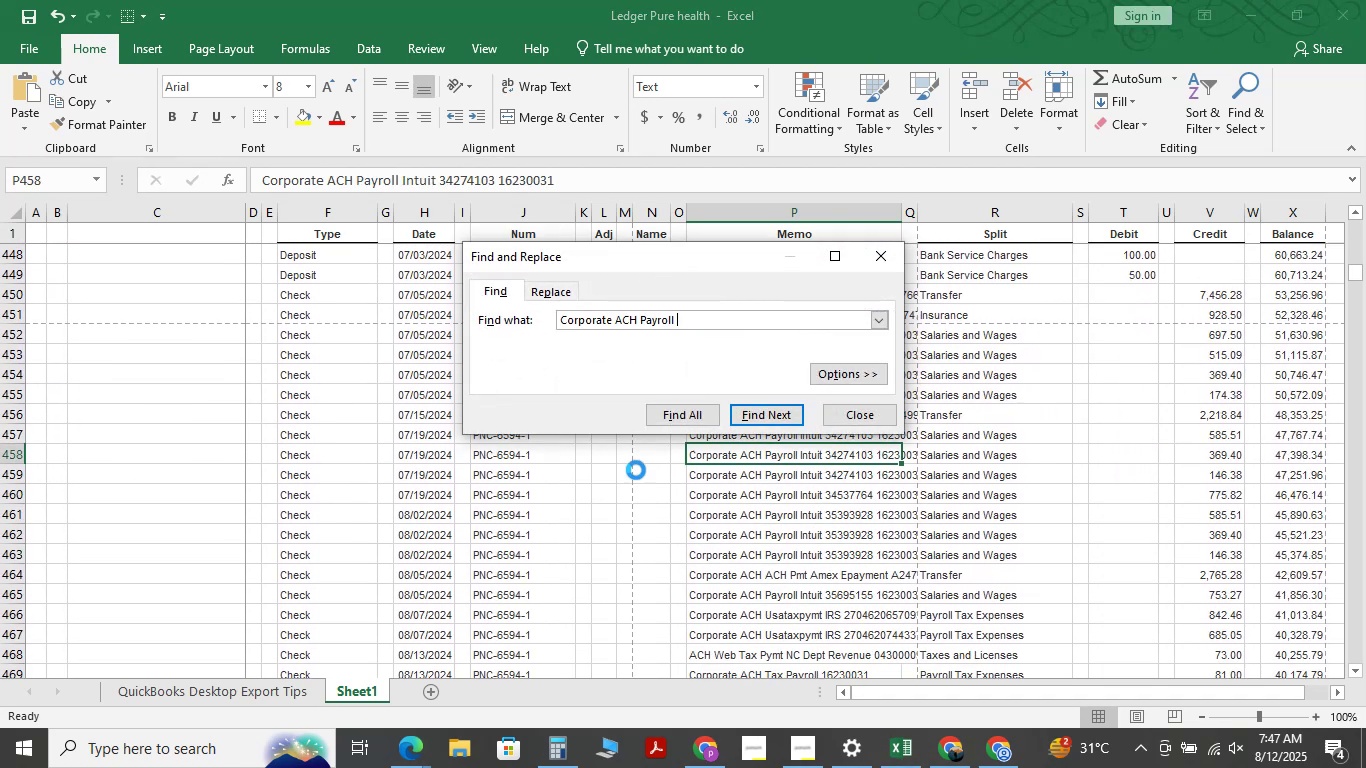 
key(NumpadEnter)
 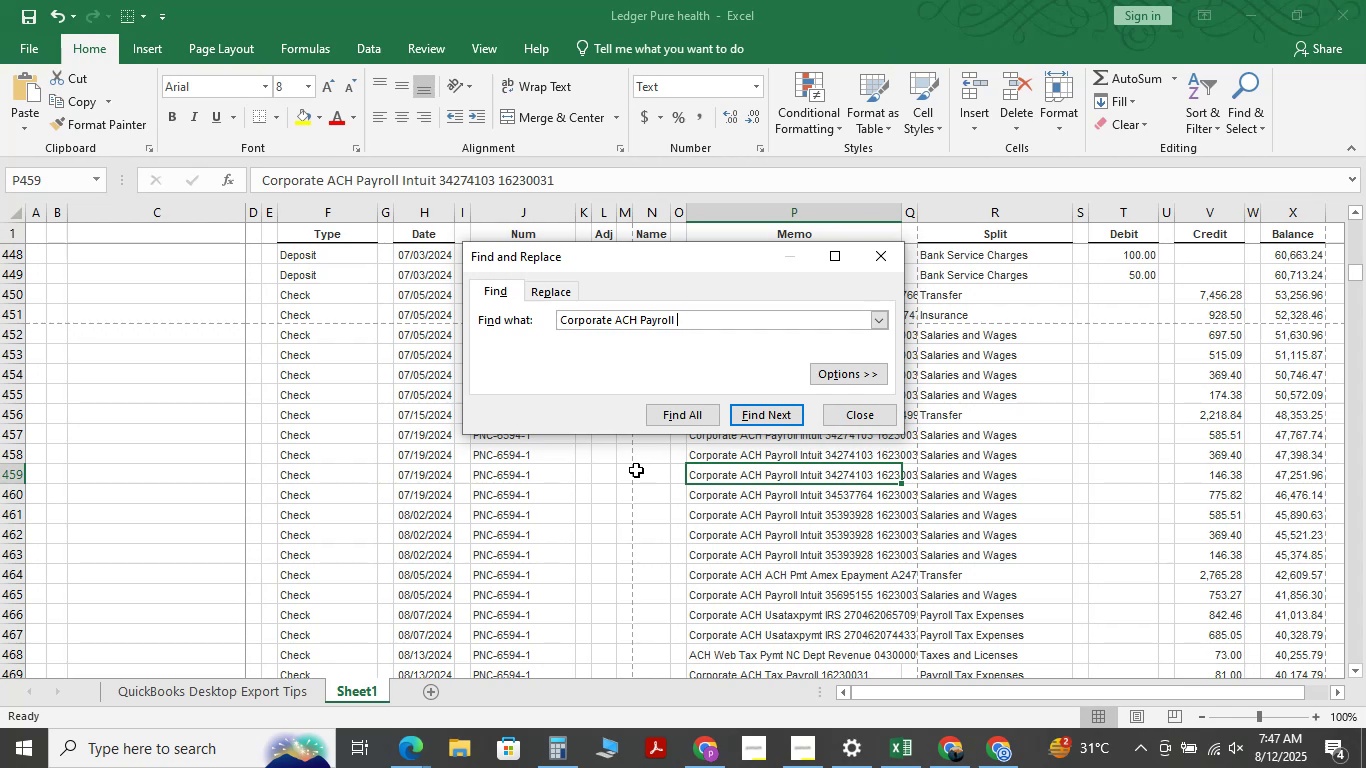 
key(NumpadEnter)
 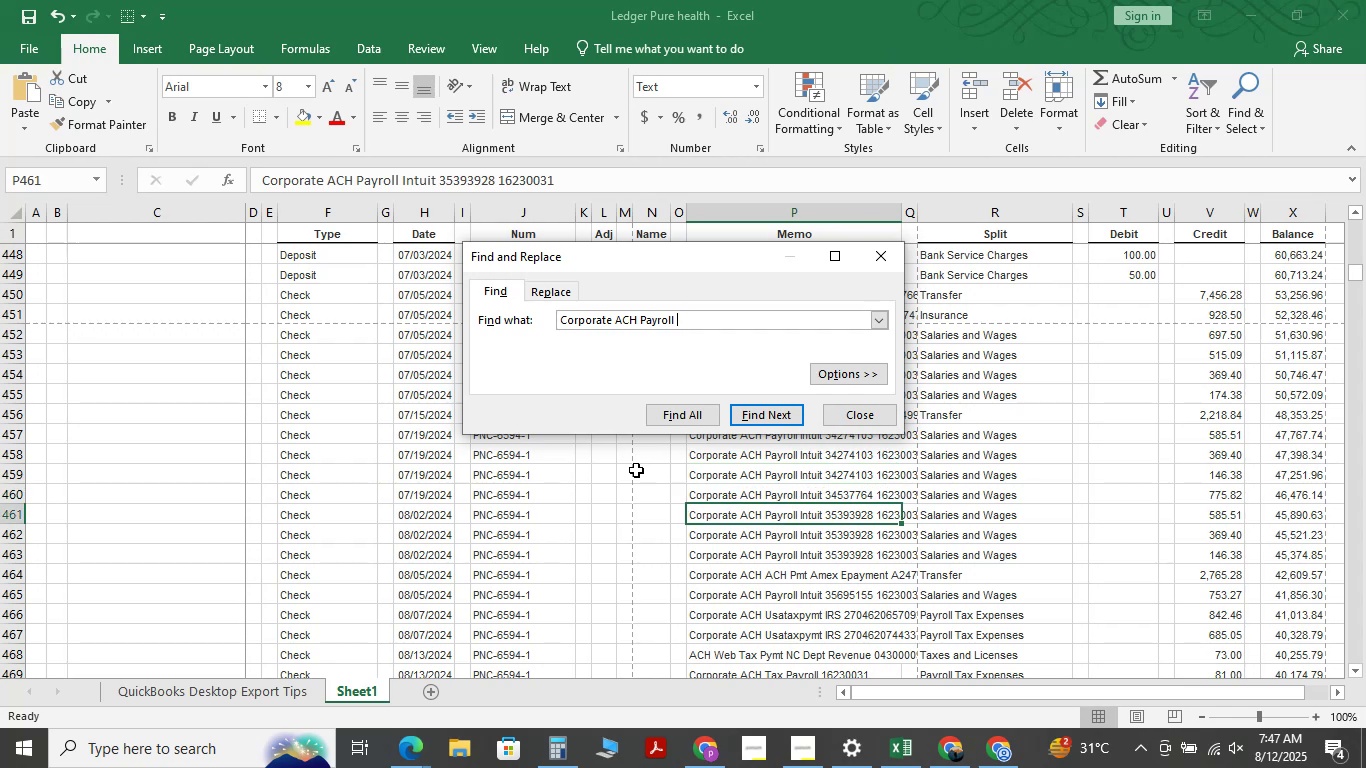 
key(NumpadEnter)
 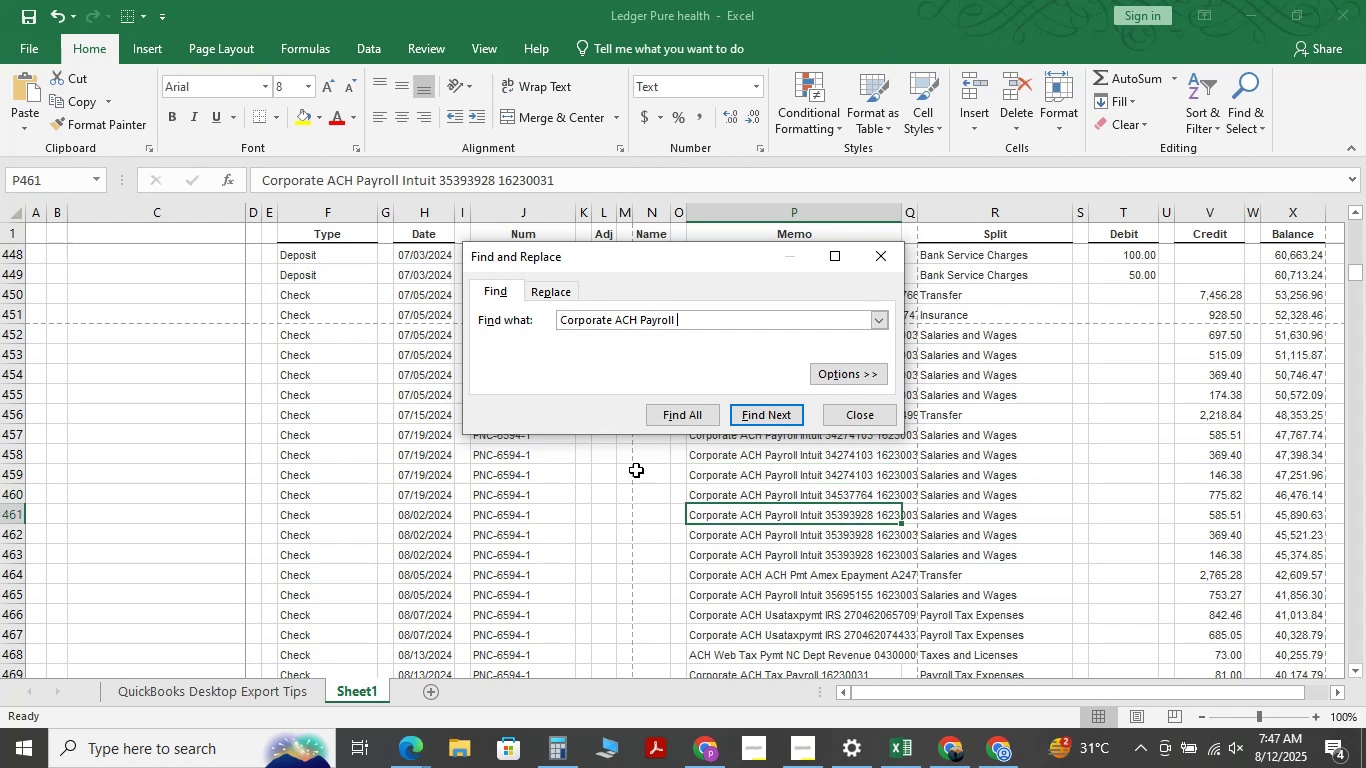 
key(NumpadEnter)
 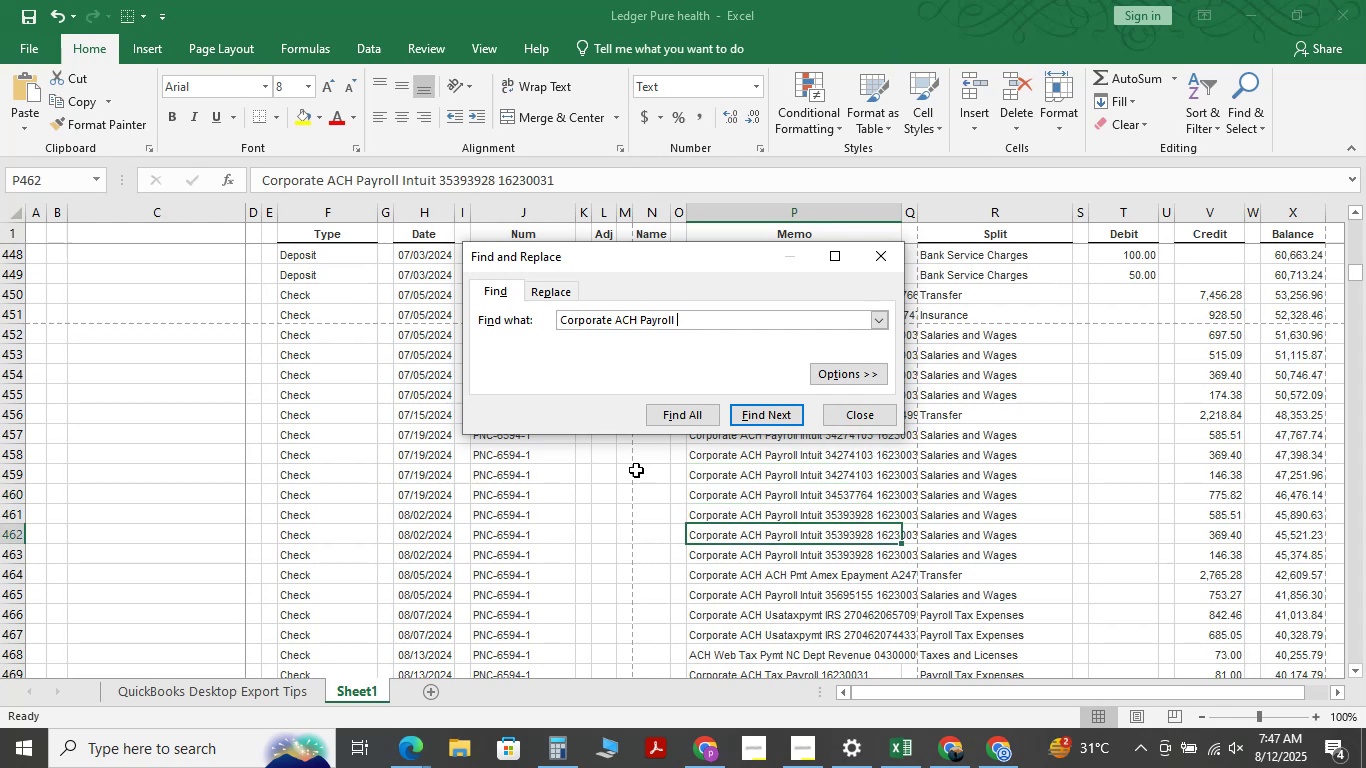 
key(NumpadEnter)
 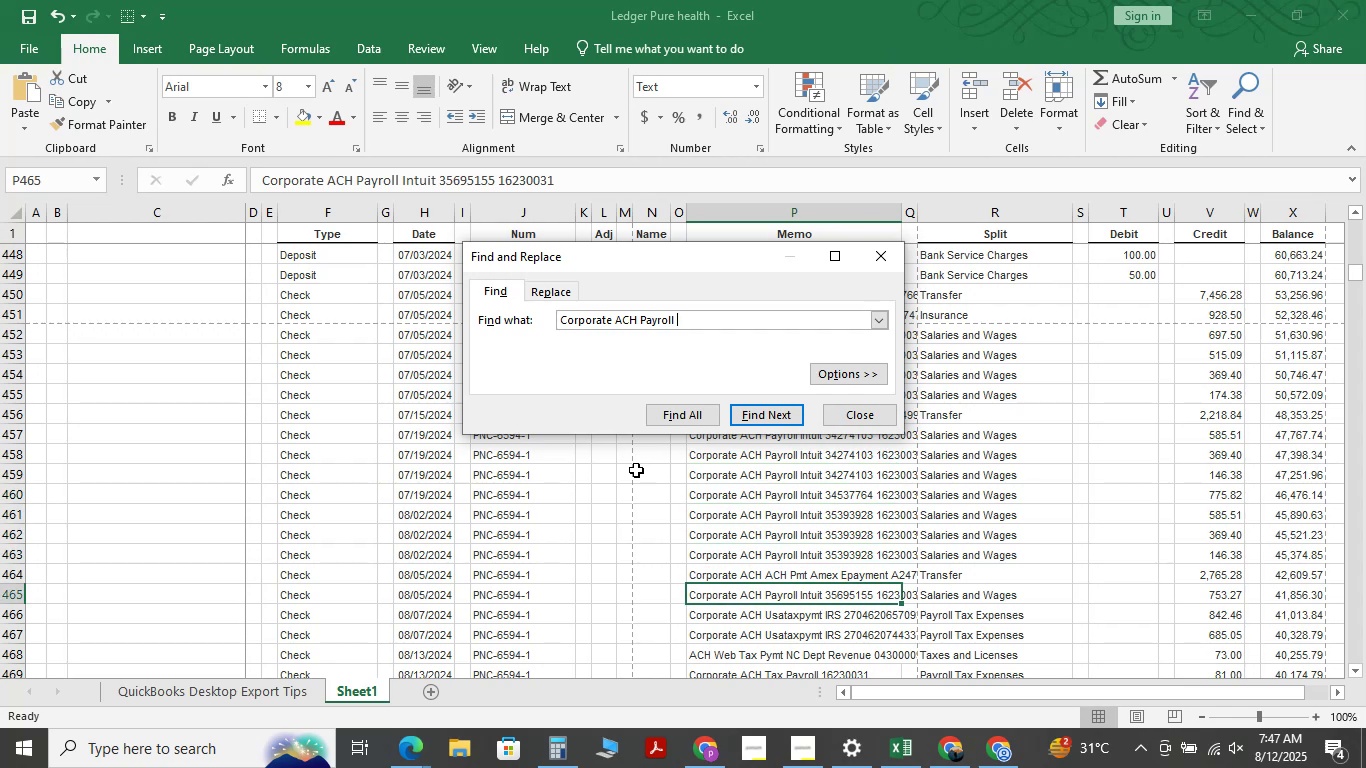 
key(NumpadEnter)
 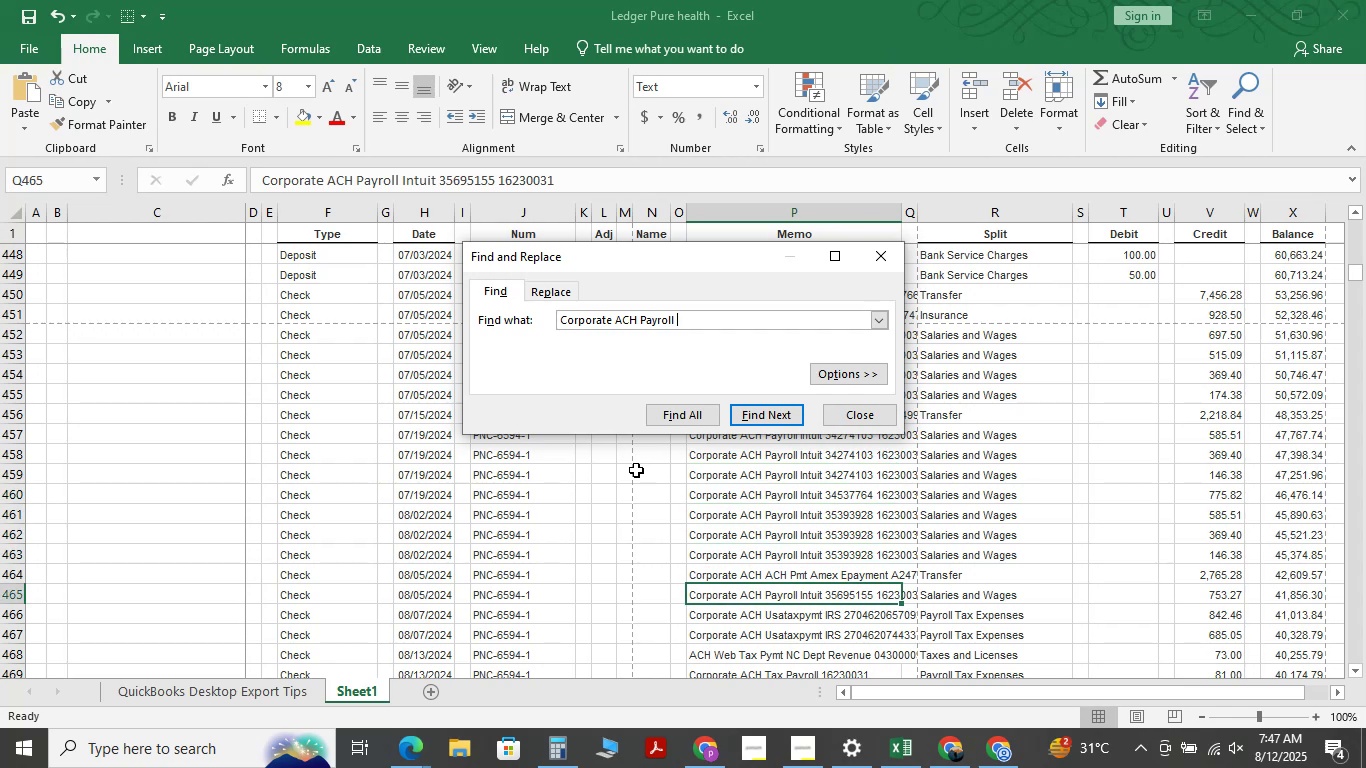 
key(NumpadEnter)
 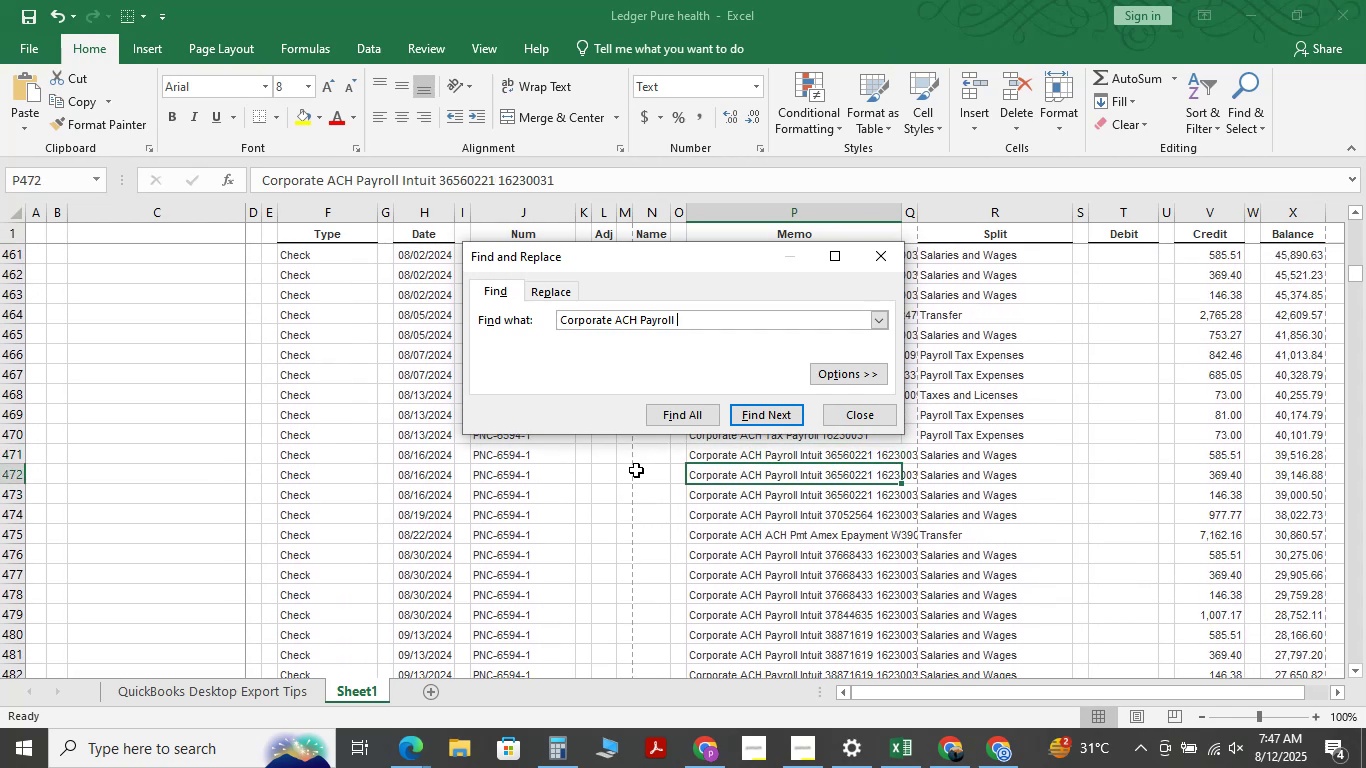 
key(NumpadEnter)
 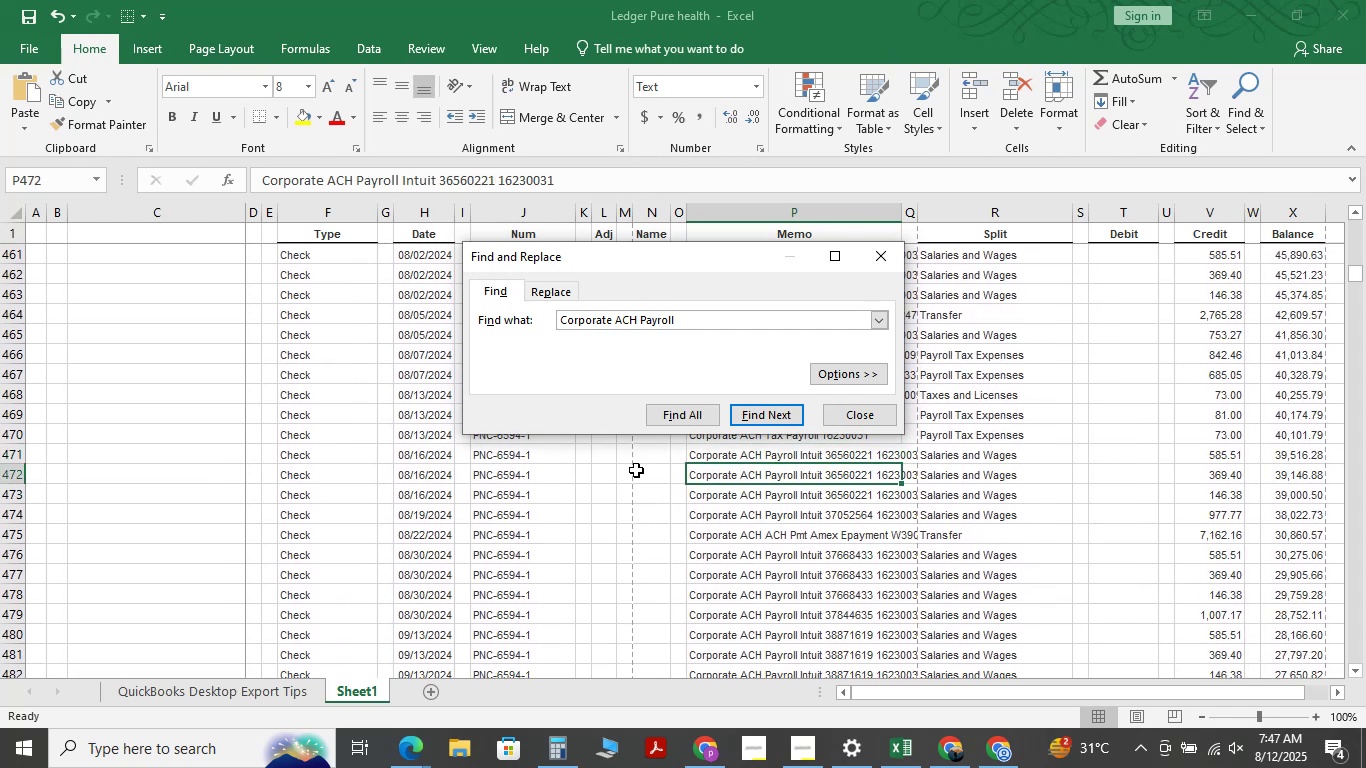 
key(NumpadEnter)
 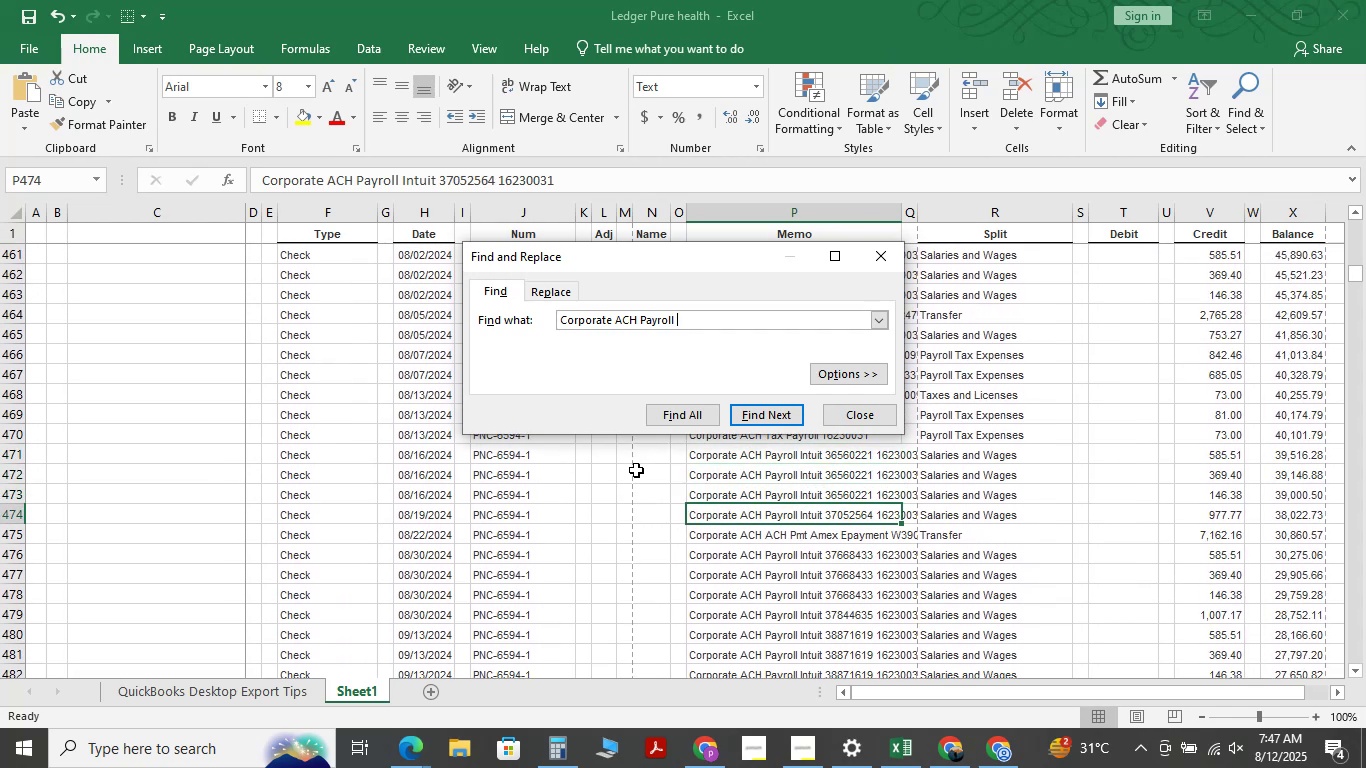 
key(NumpadEnter)
 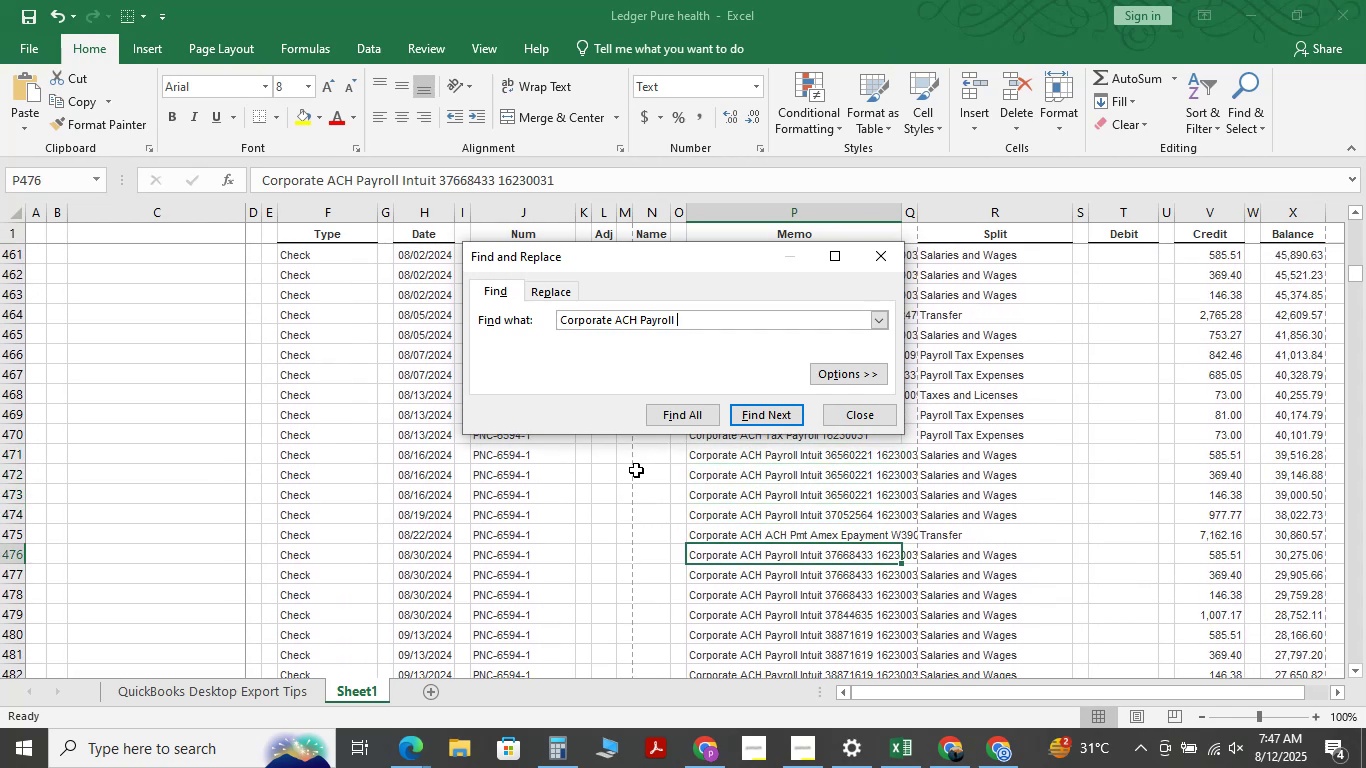 
key(NumpadEnter)
 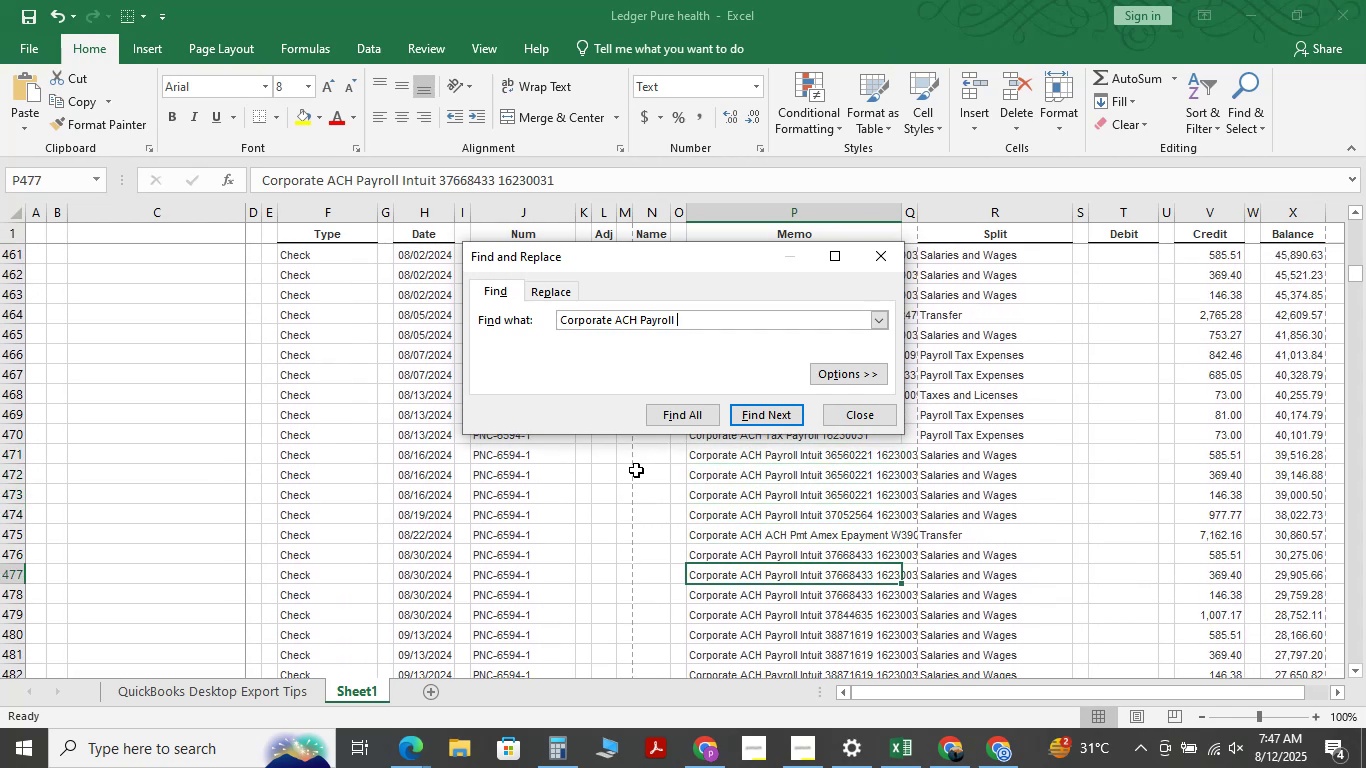 
key(NumpadEnter)
 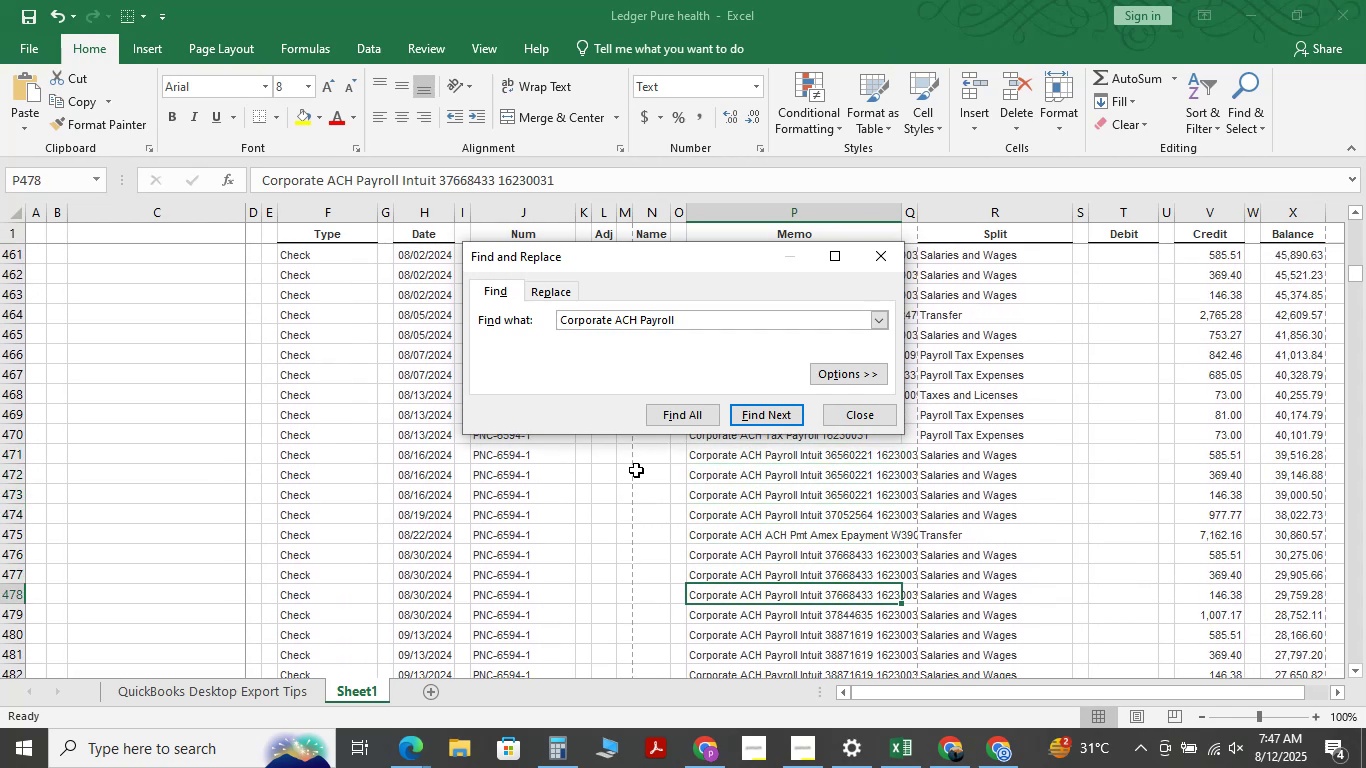 
key(NumpadEnter)
 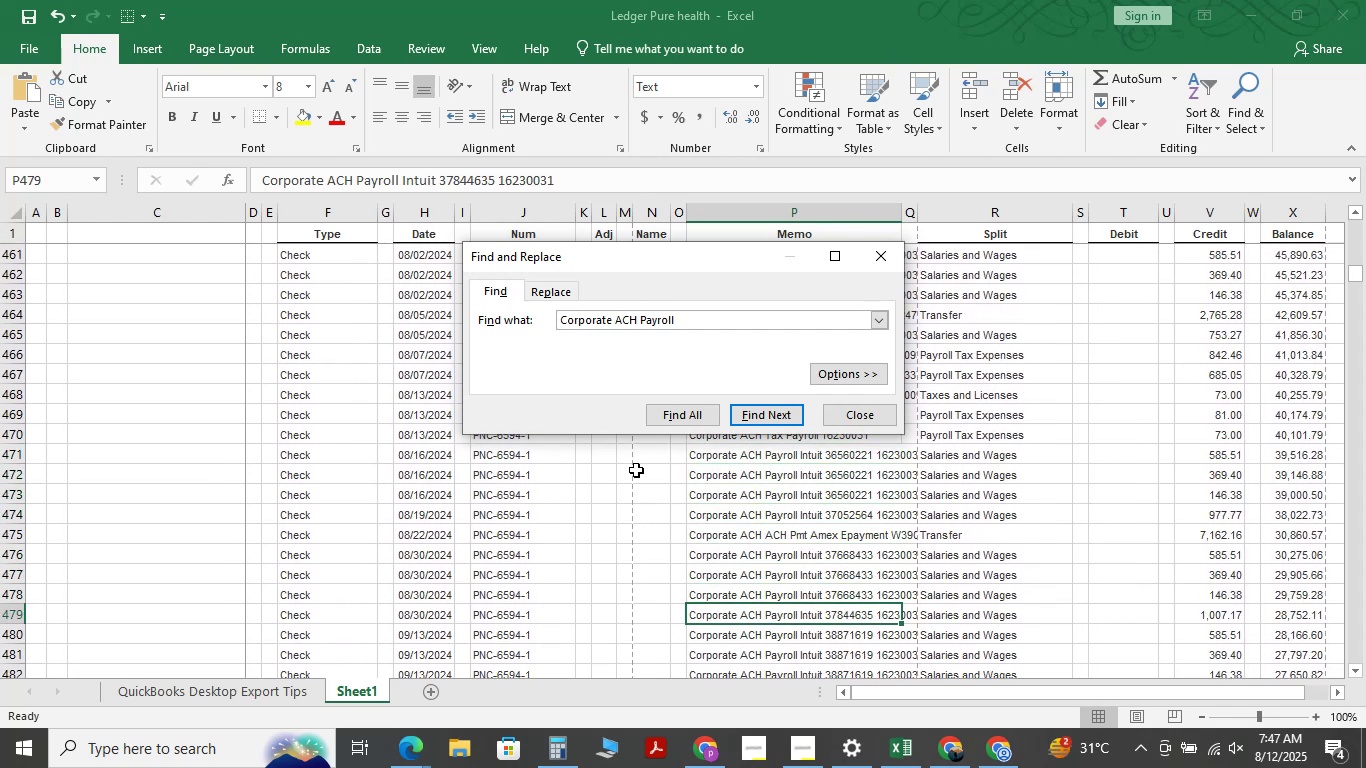 
key(NumpadEnter)
 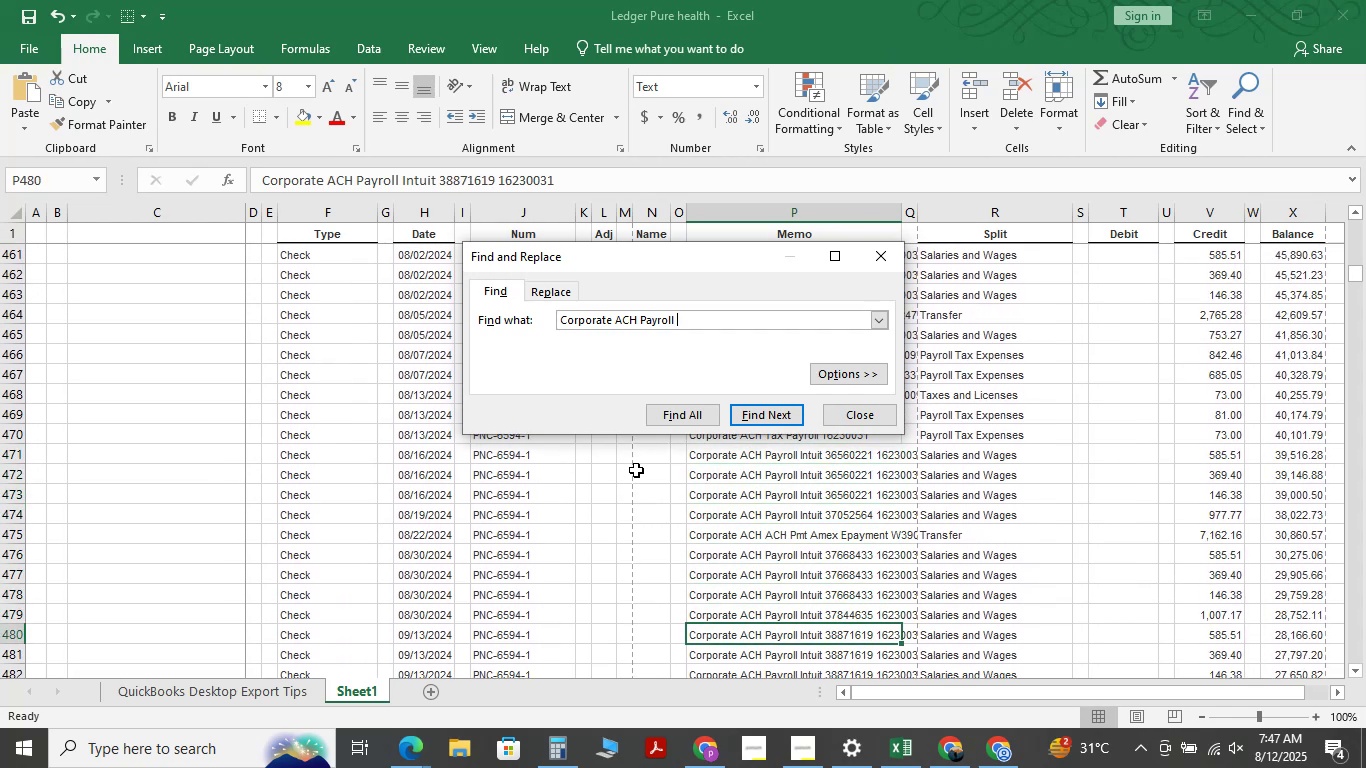 
key(NumpadEnter)
 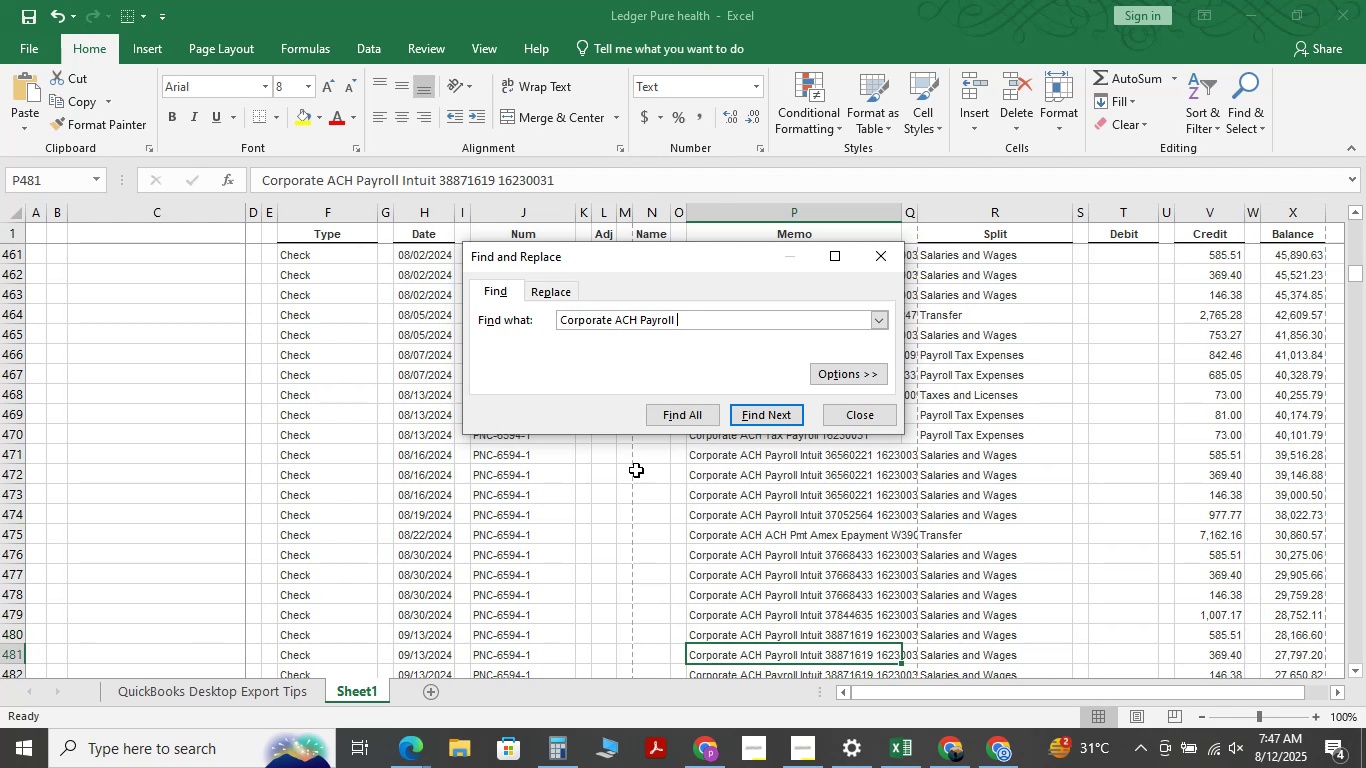 
key(NumpadEnter)
 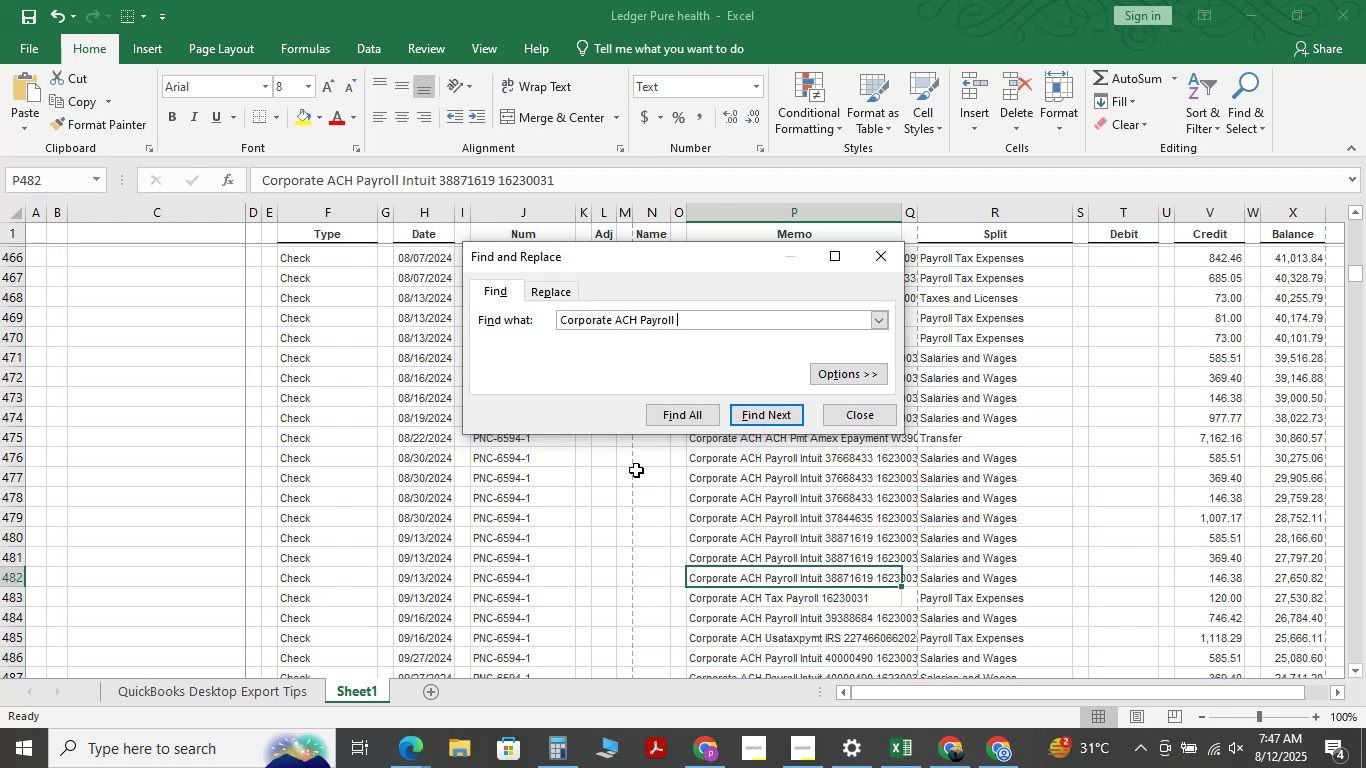 
key(NumpadEnter)
 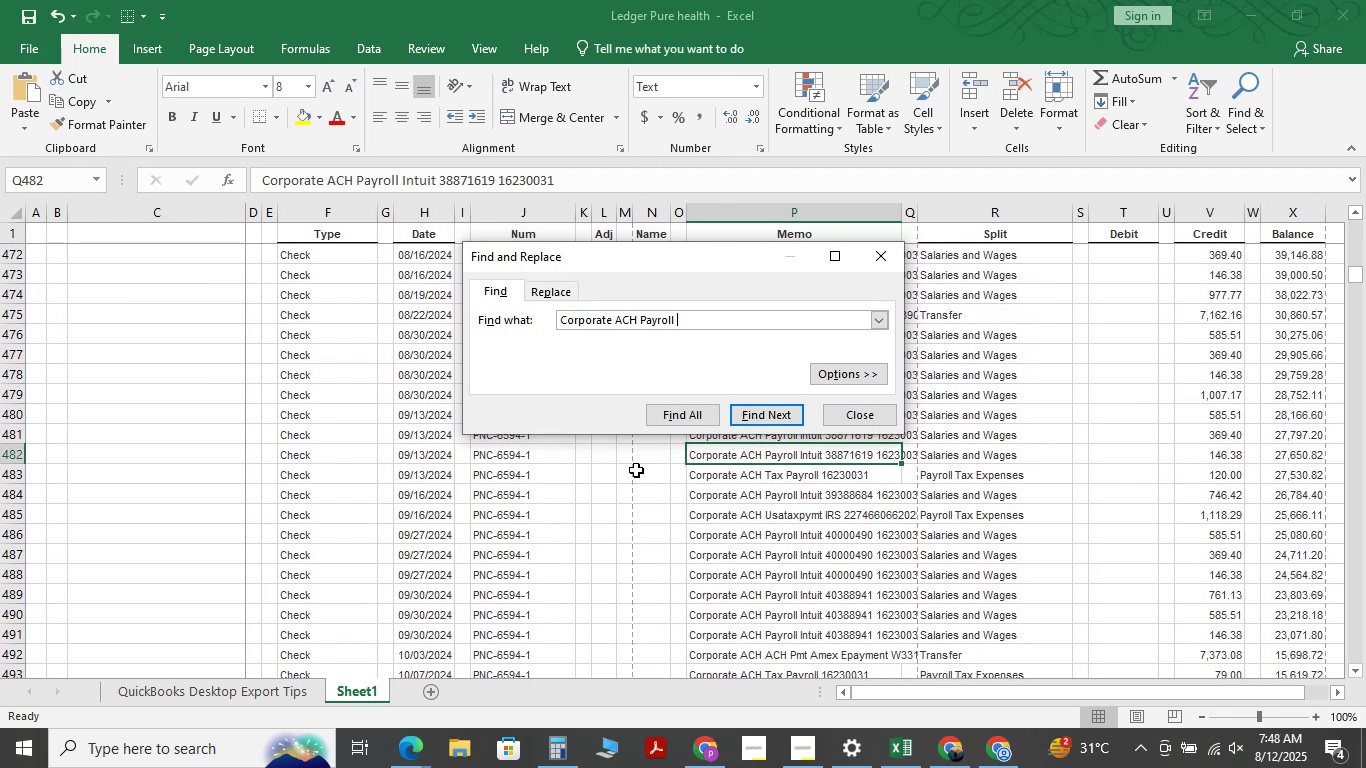 
key(NumpadEnter)
 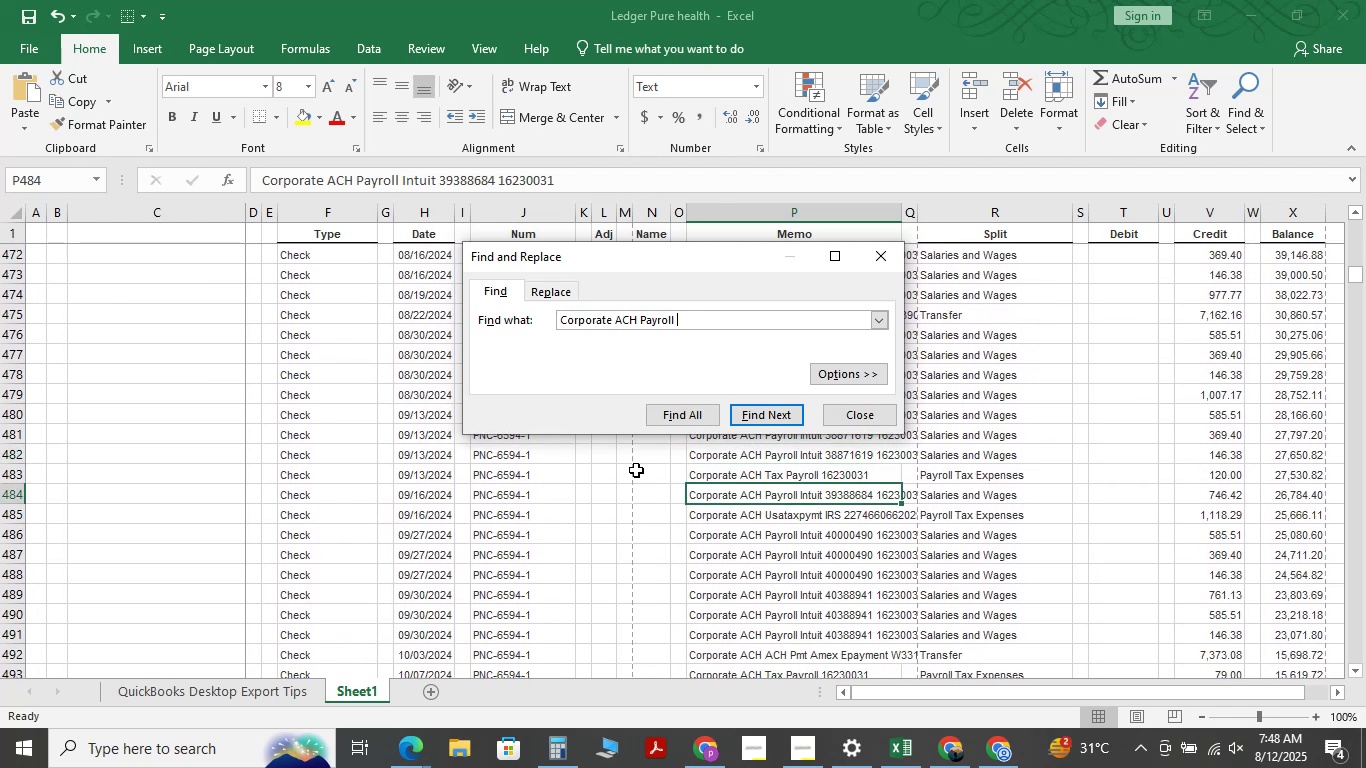 
key(NumpadEnter)
 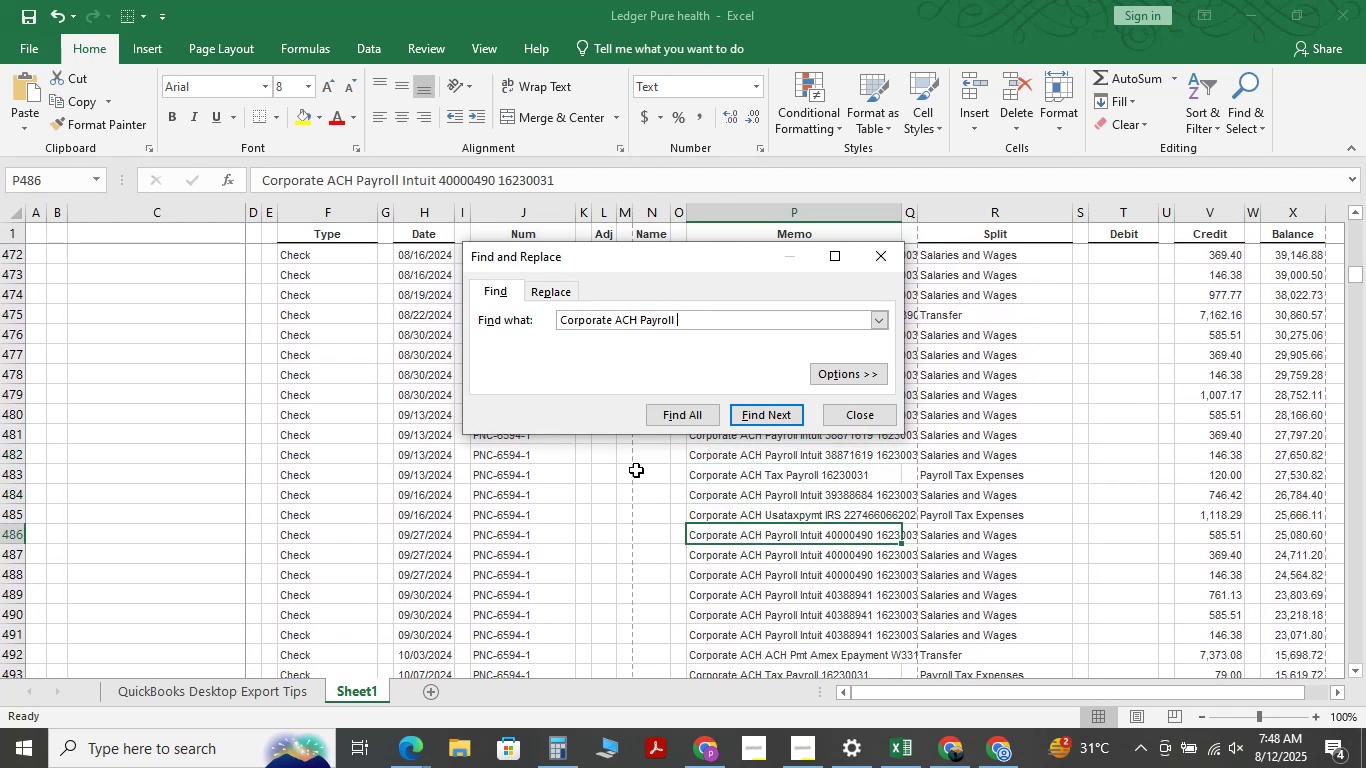 
key(NumpadEnter)
 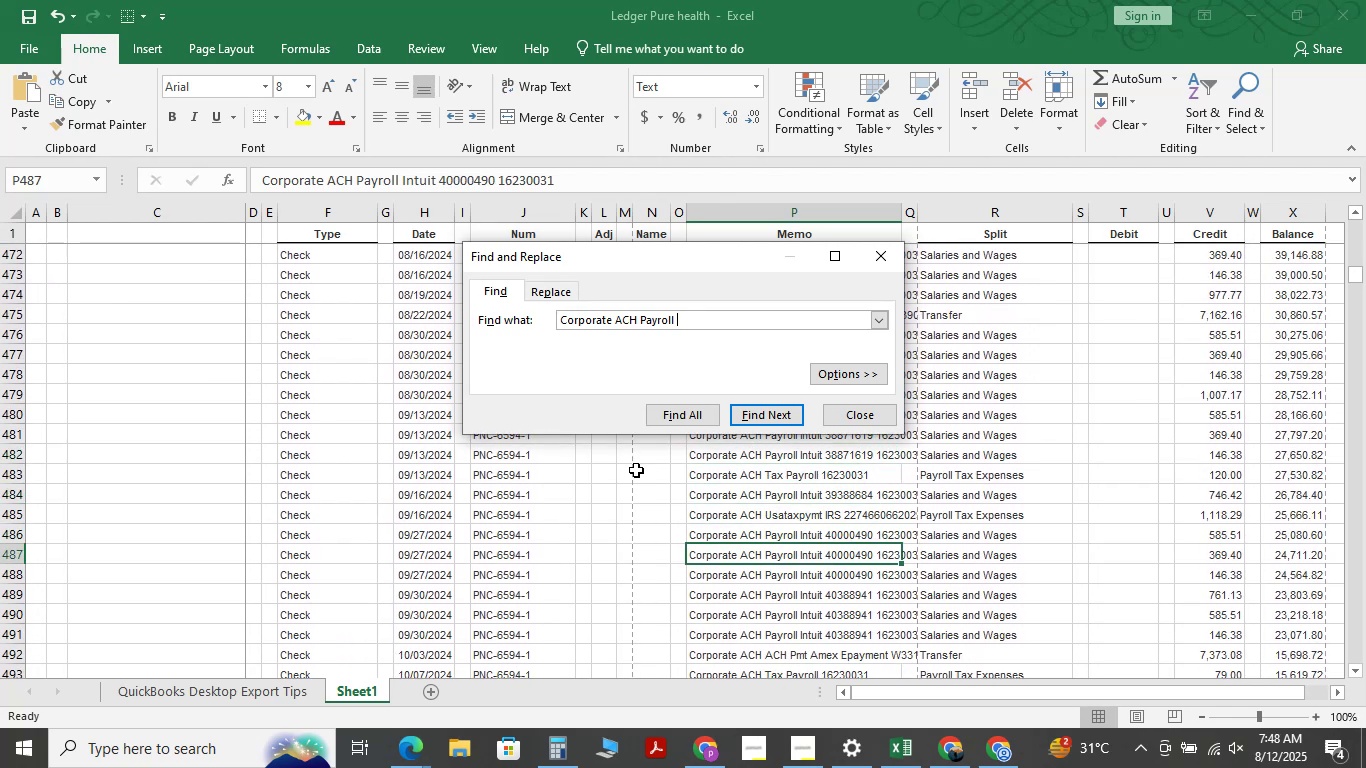 
key(NumpadEnter)
 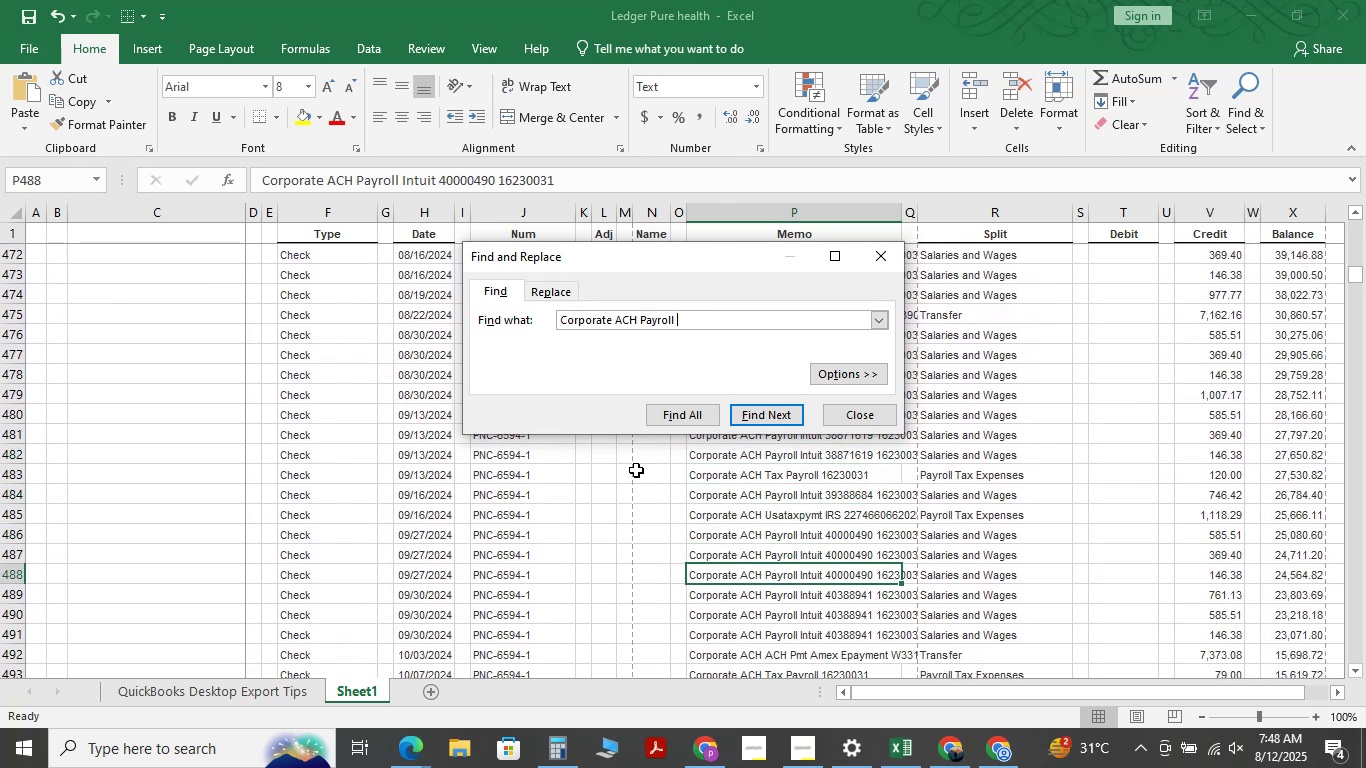 
key(NumpadEnter)
 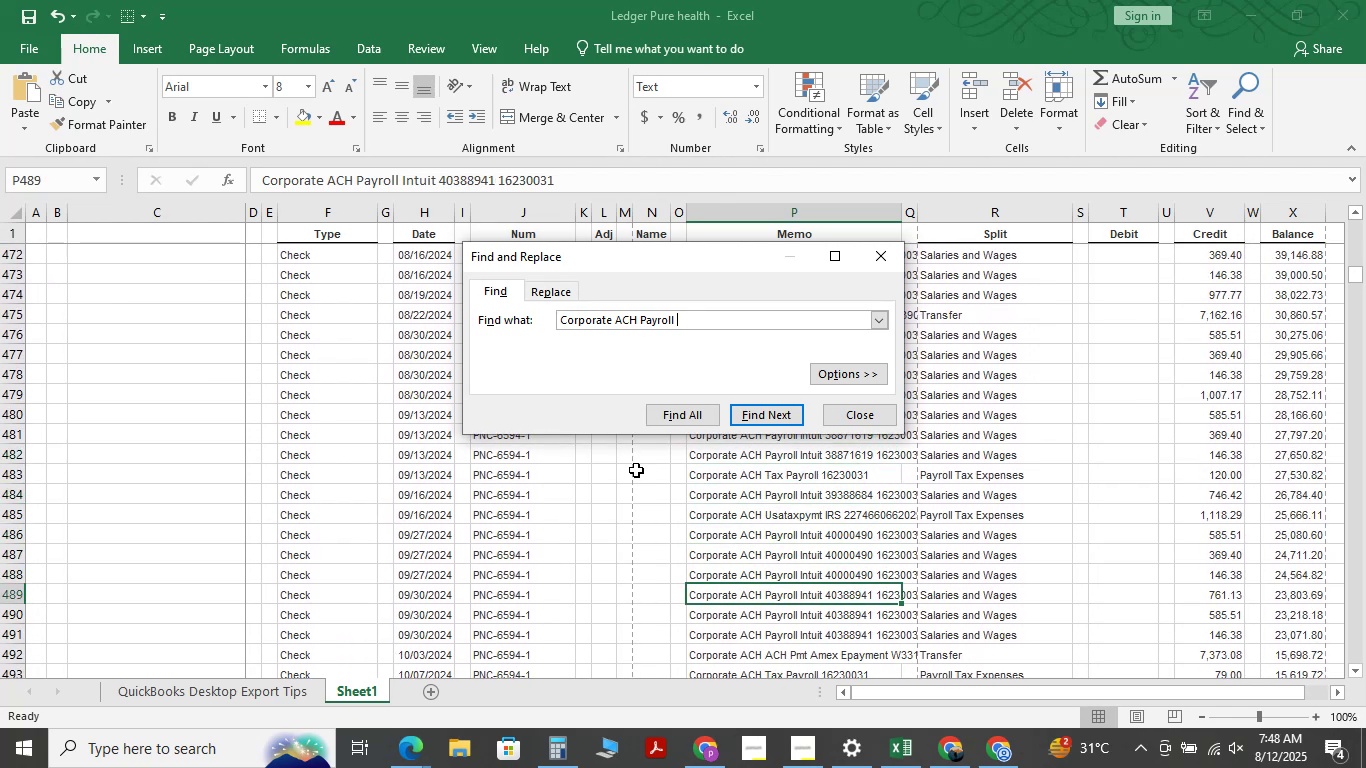 
key(NumpadEnter)
 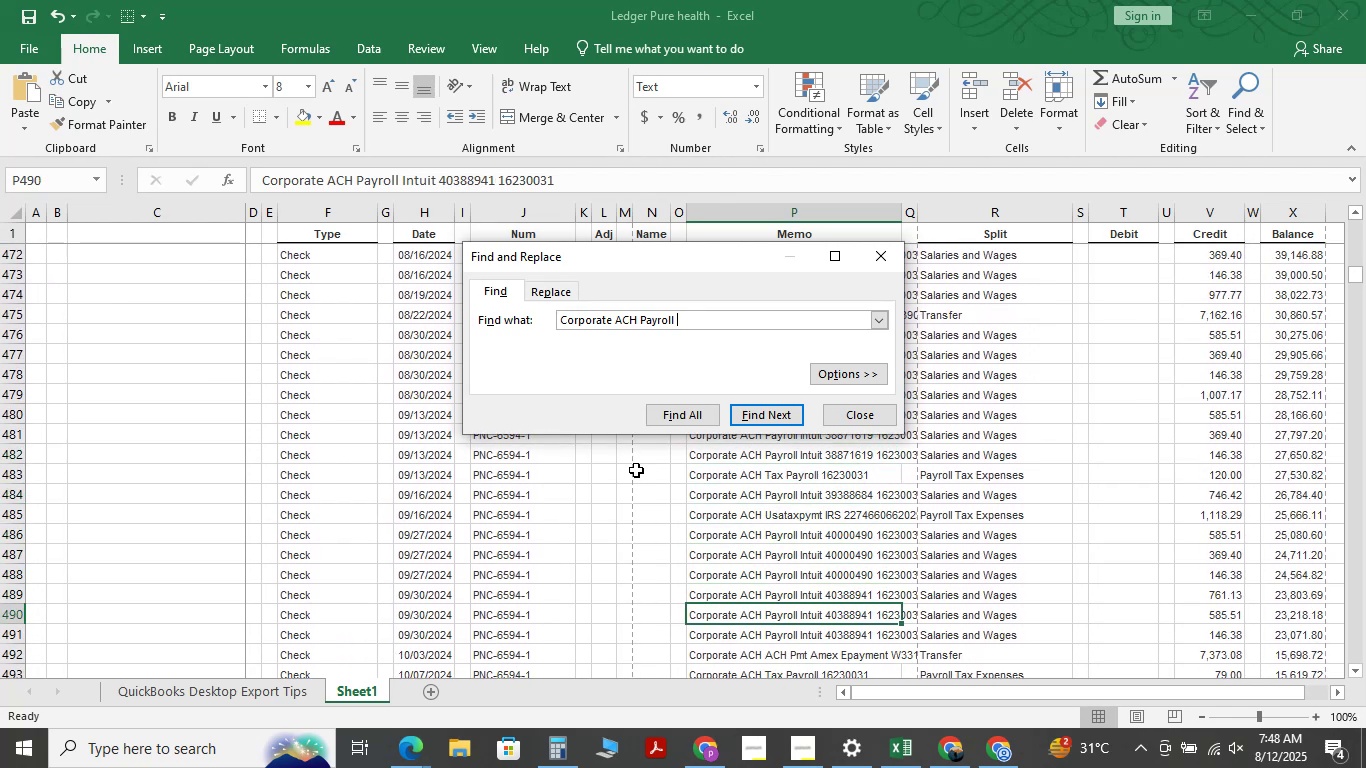 
key(NumpadEnter)
 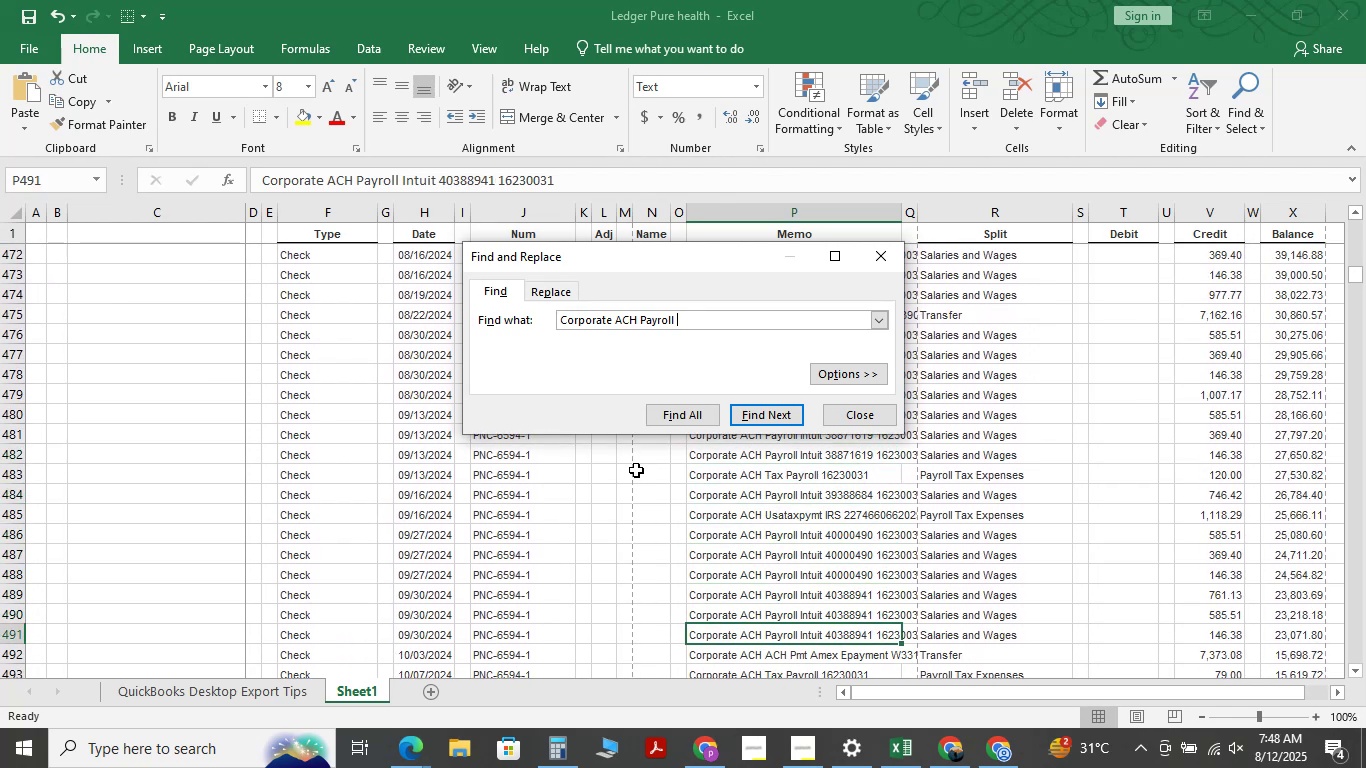 
key(NumpadEnter)
 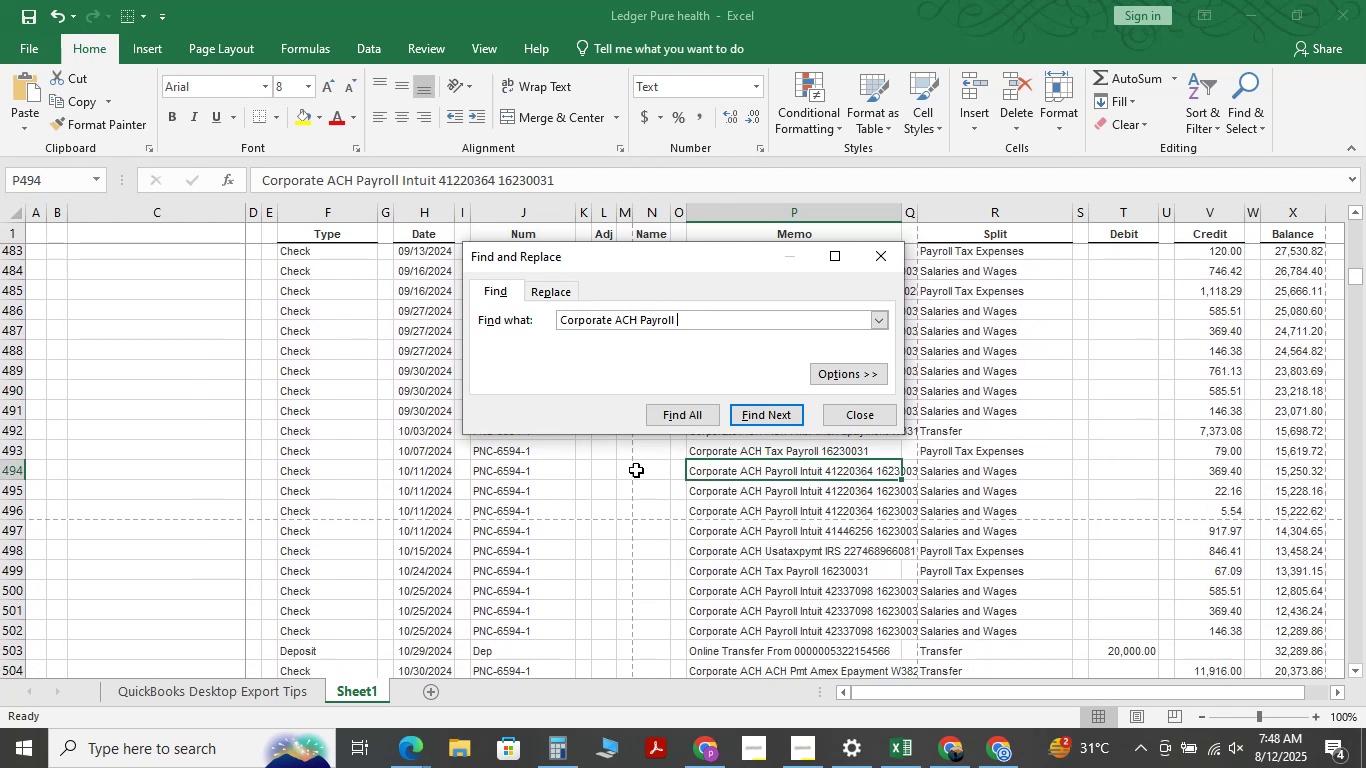 
key(NumpadEnter)
 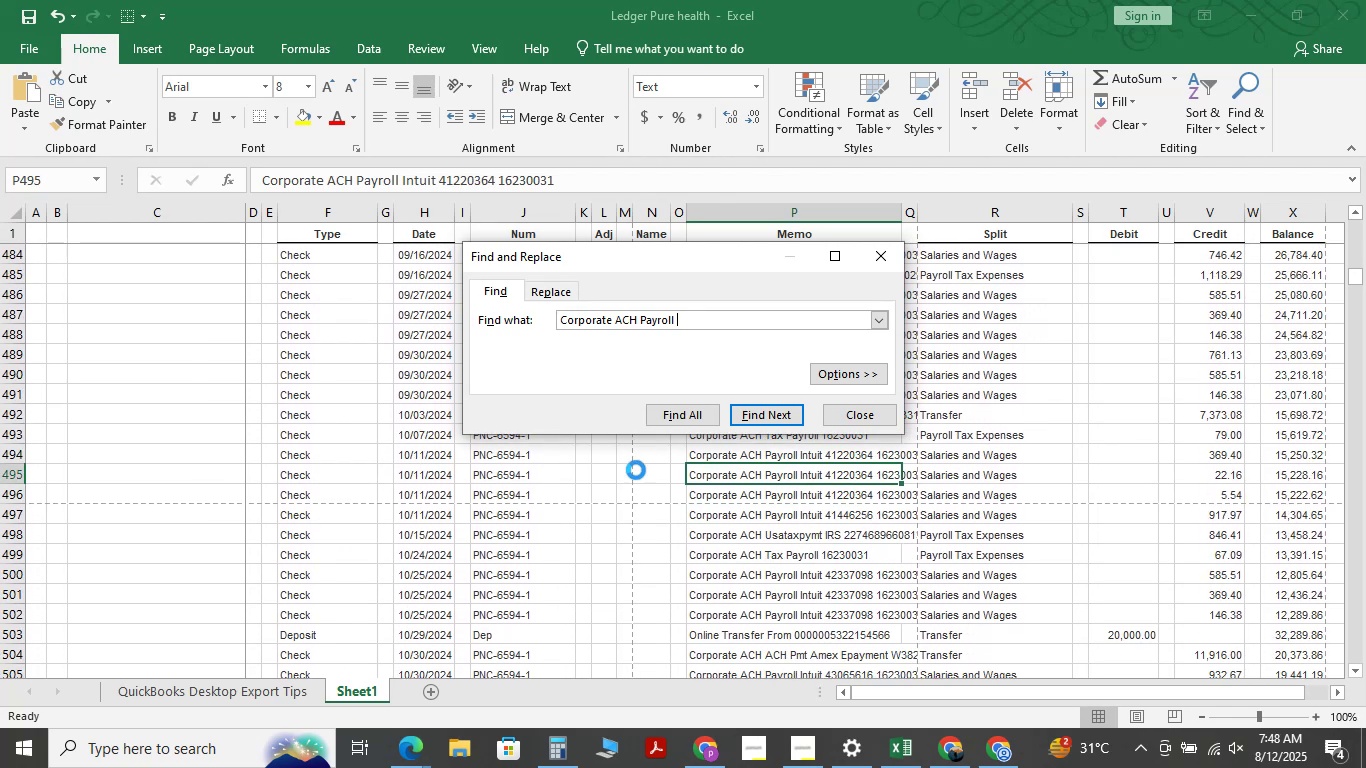 
key(NumpadEnter)
 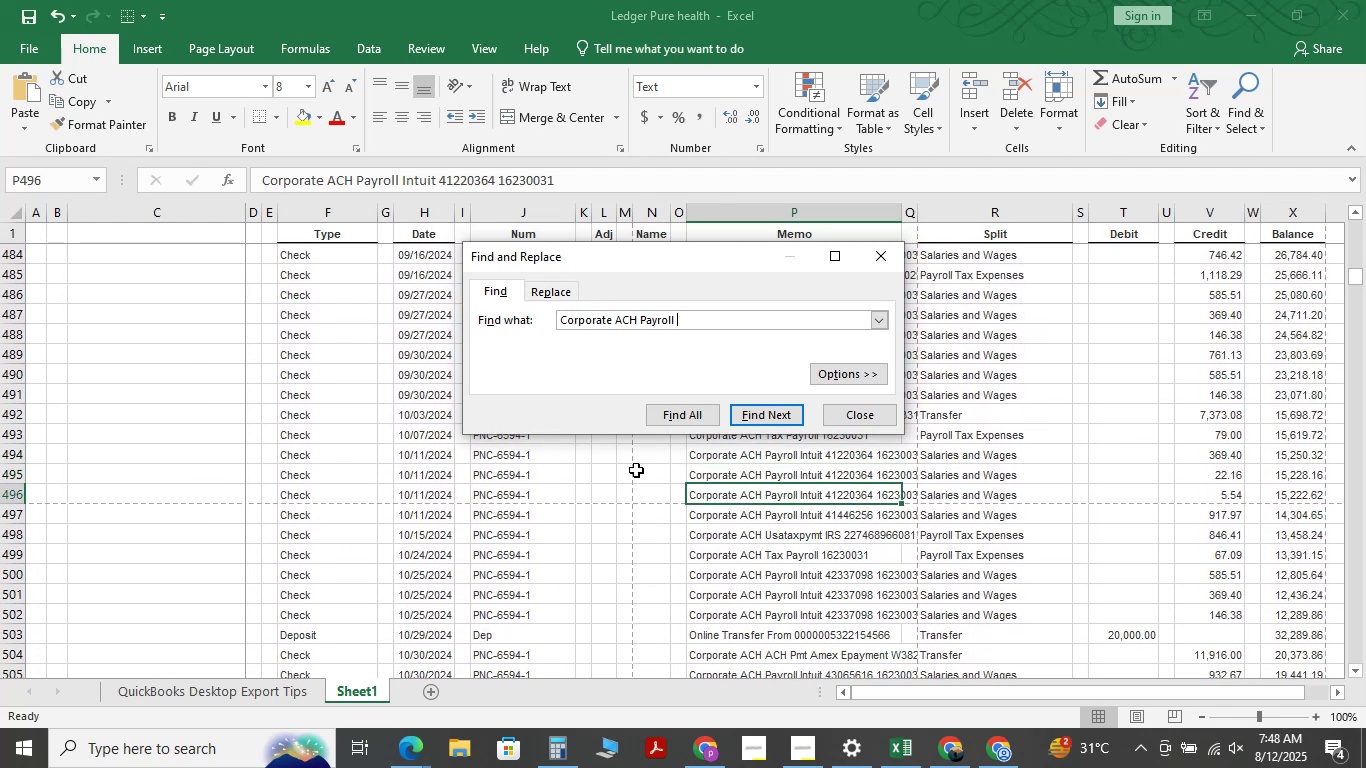 
key(NumpadEnter)
 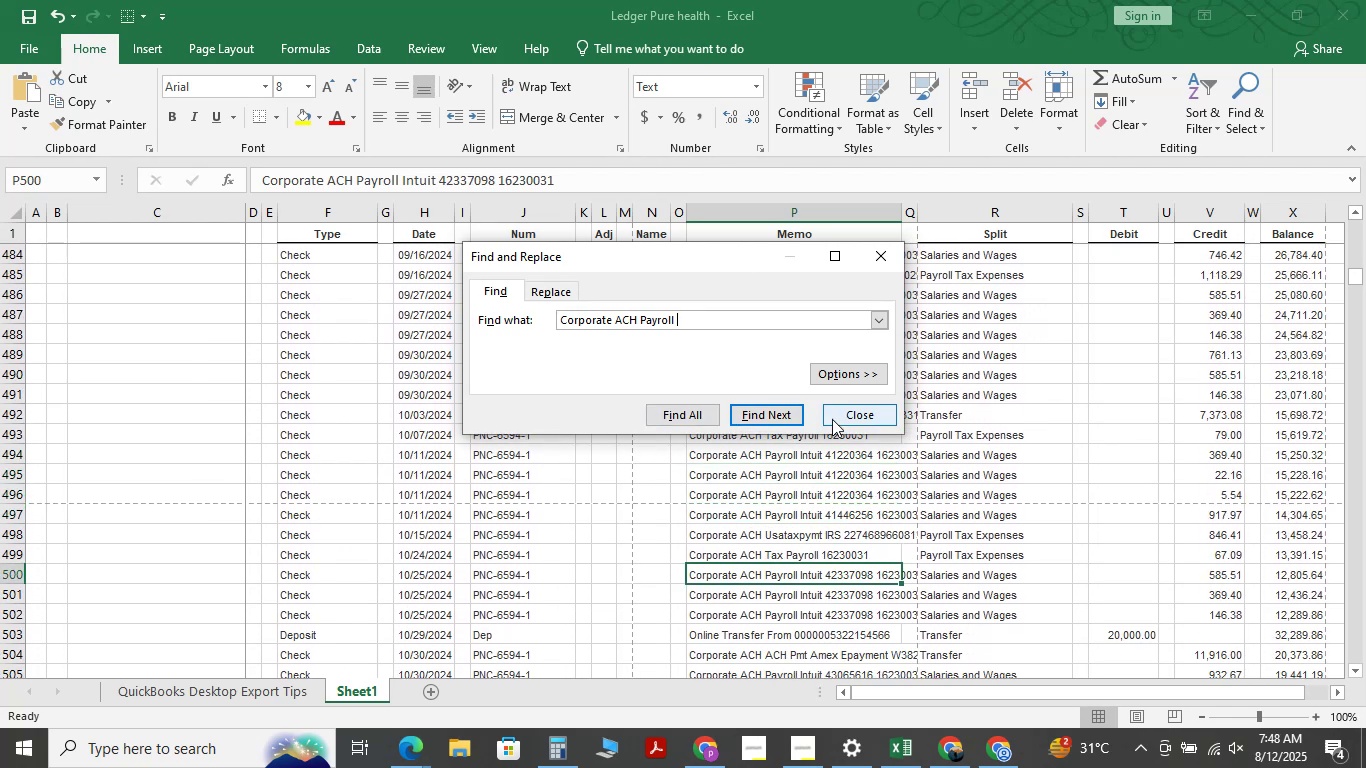 
left_click([871, 406])
 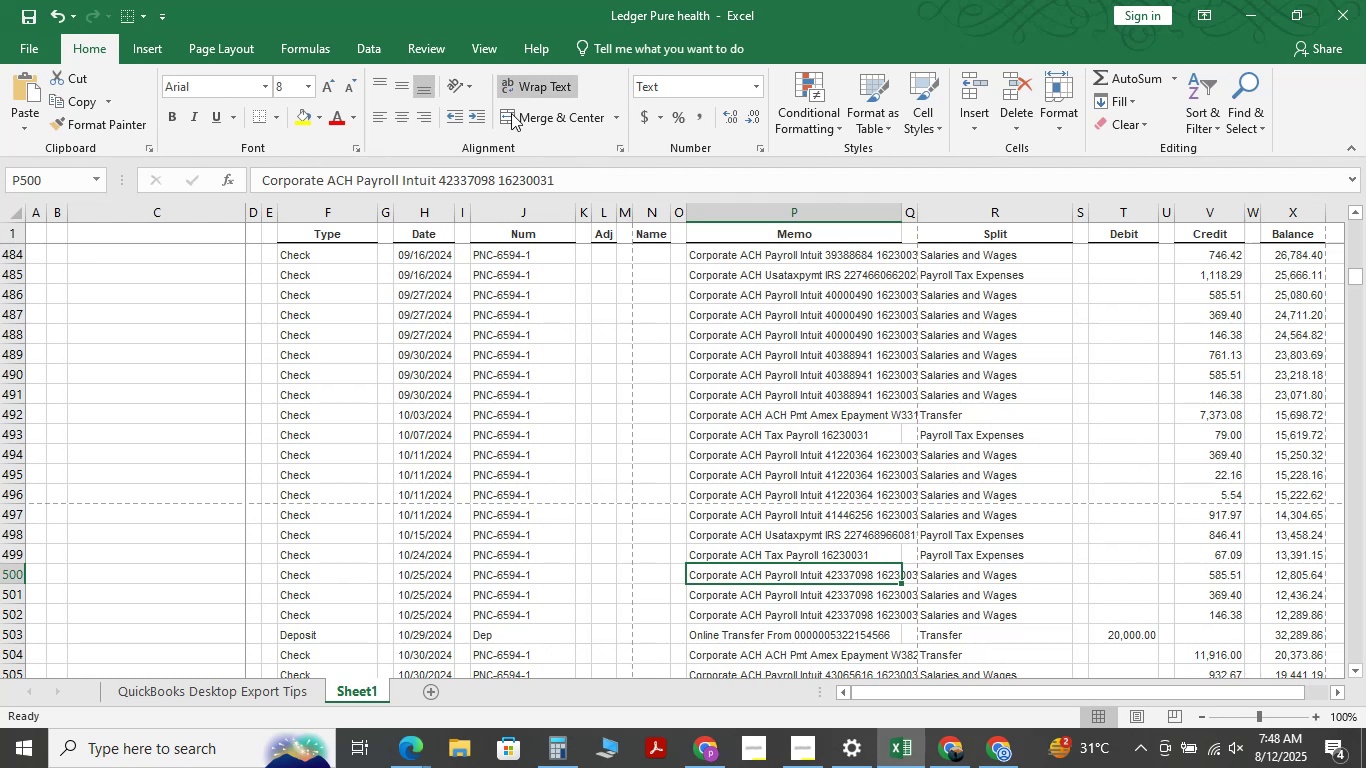 
wait(11.12)
 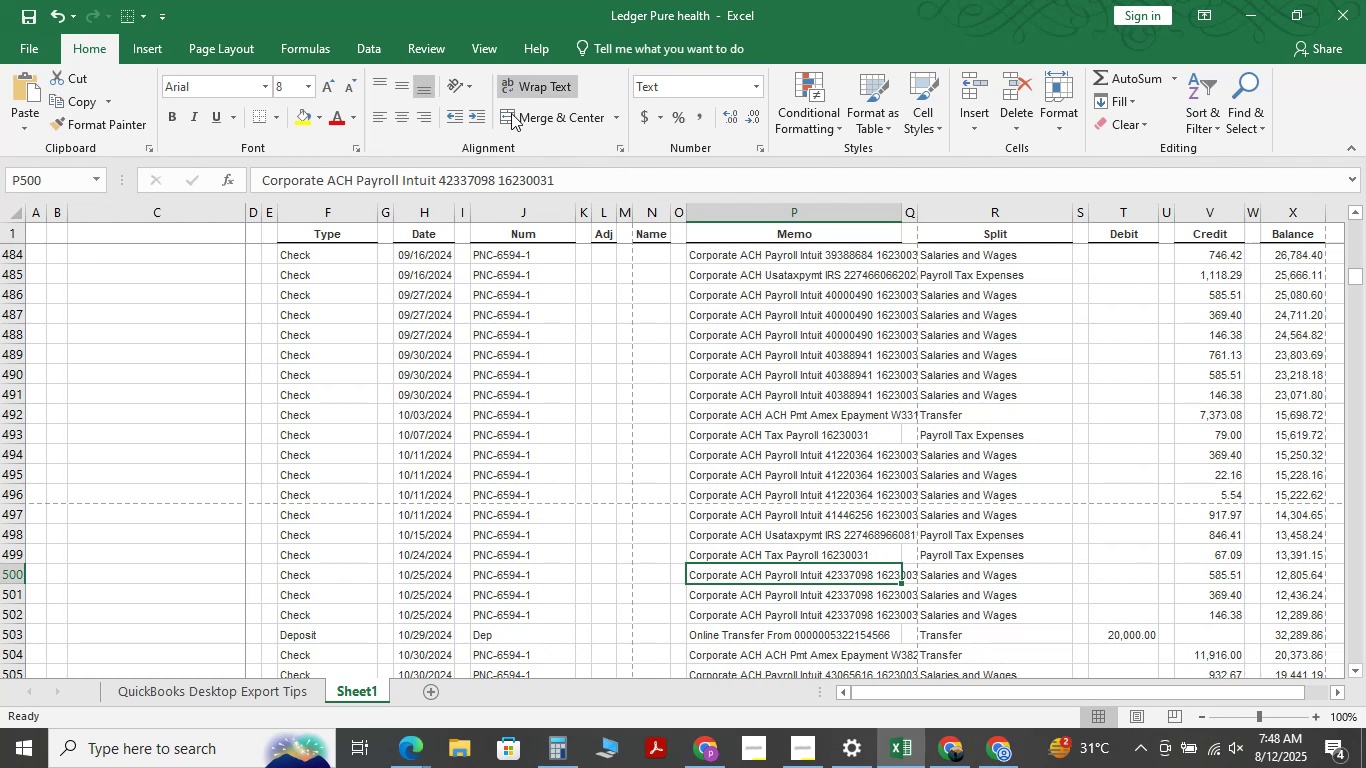 
left_click([417, 756])
 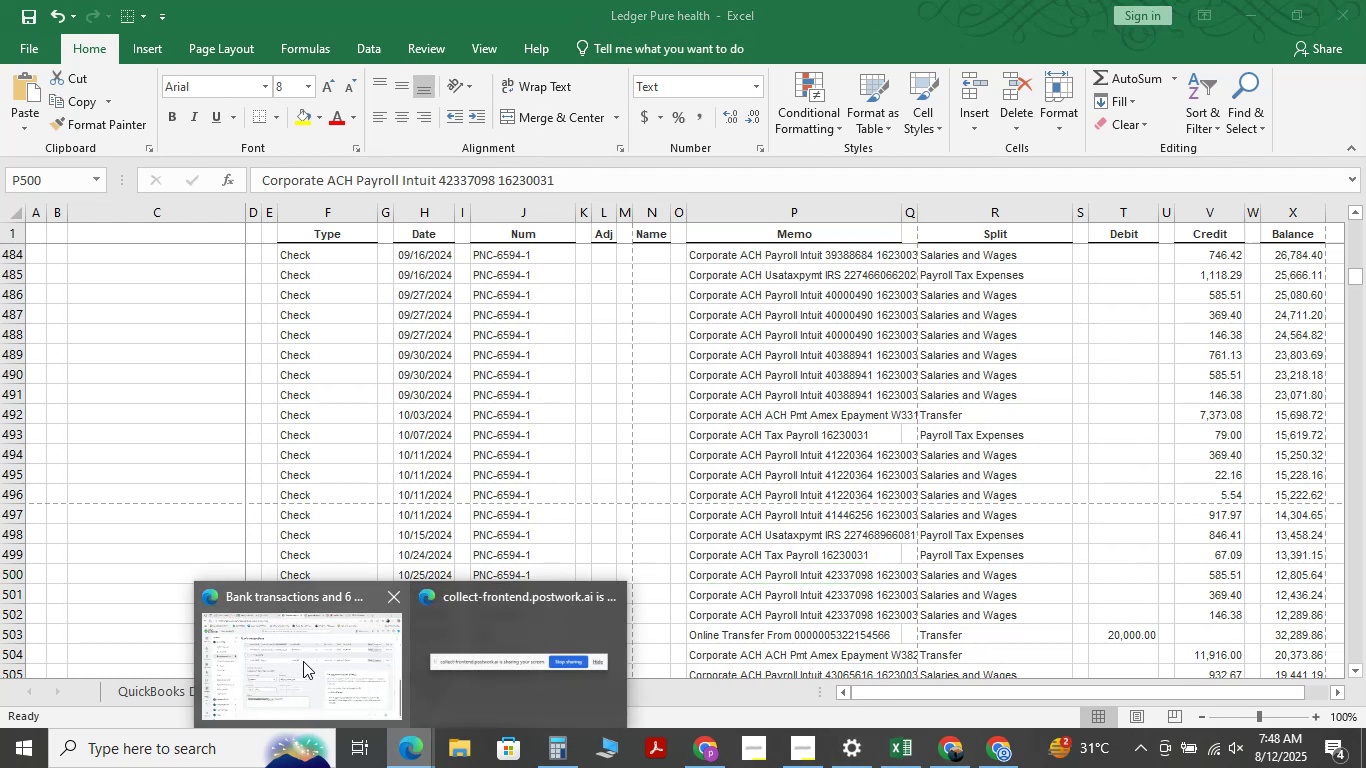 
left_click([310, 682])
 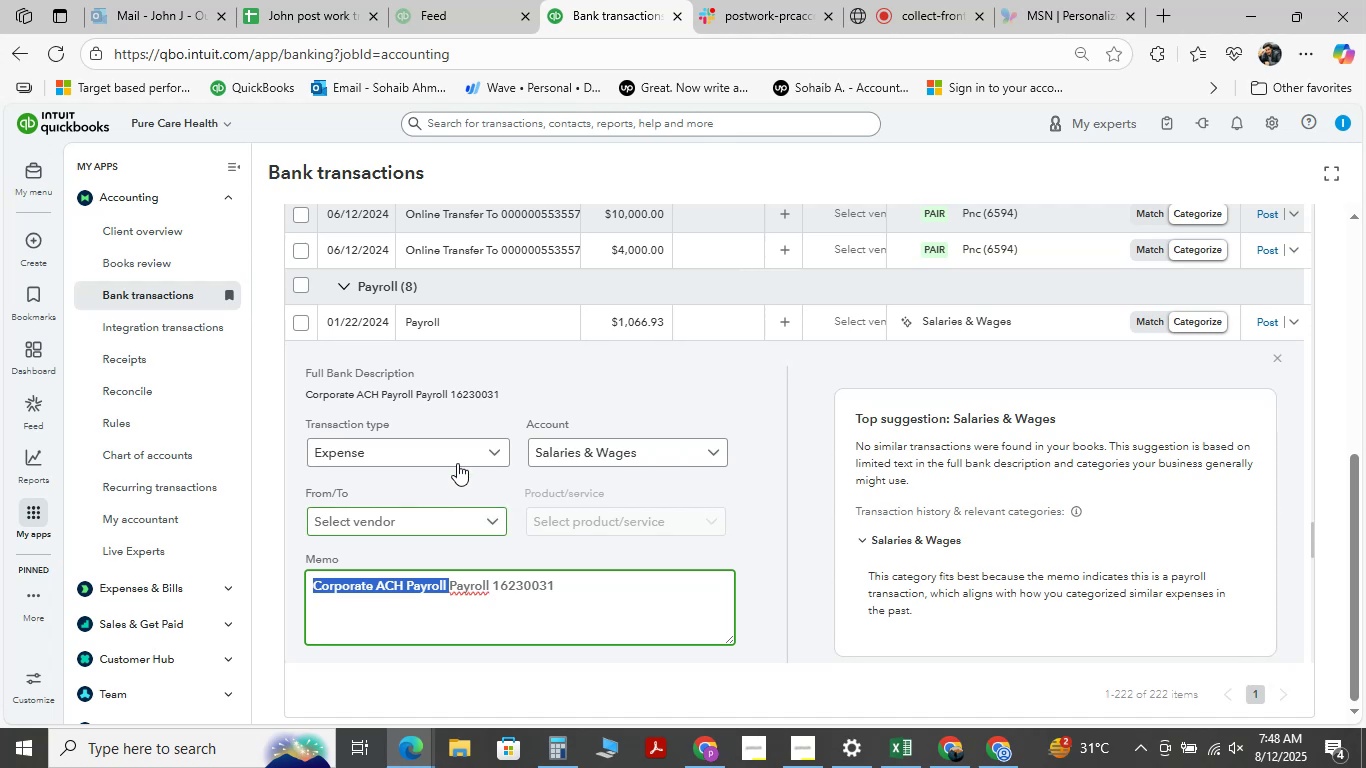 
left_click([605, 366])
 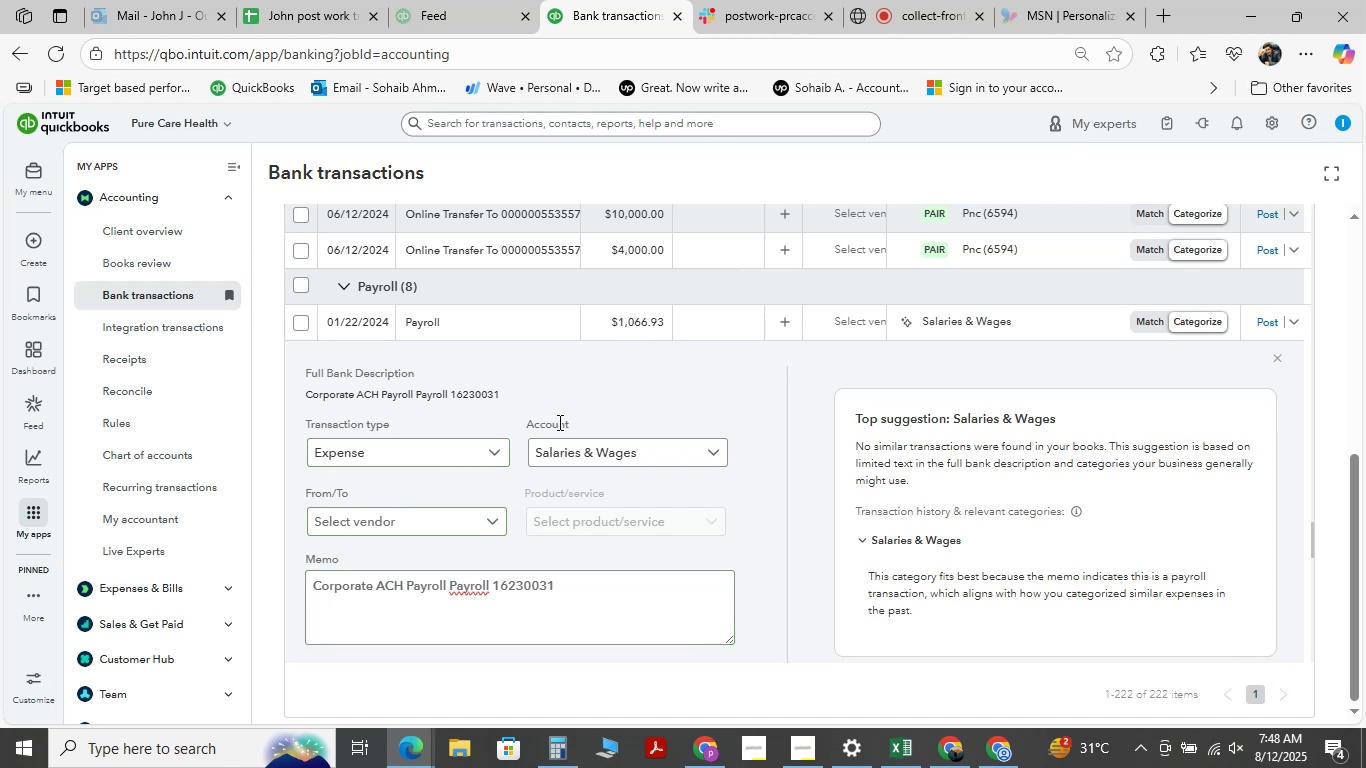 
mouse_move([478, 479])
 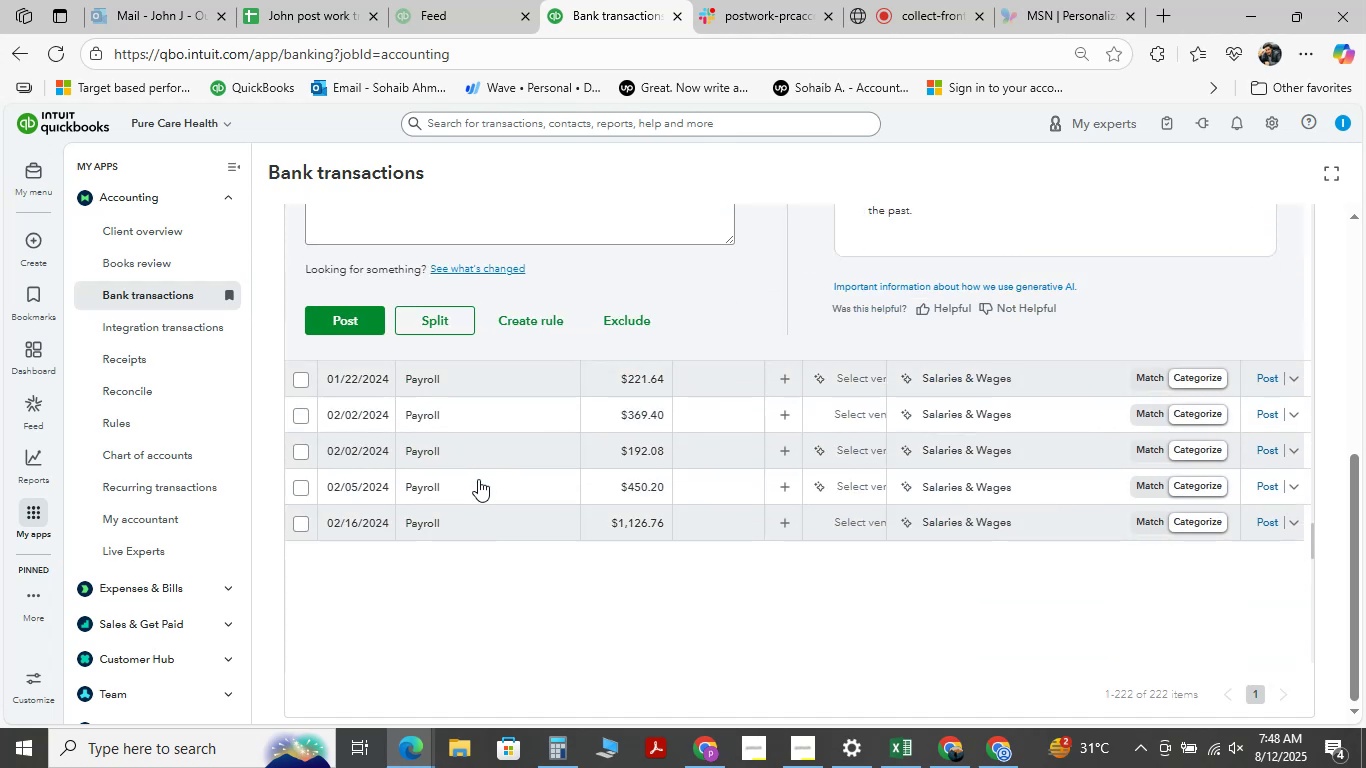 
scroll: coordinate [478, 479], scroll_direction: down, amount: 4.0
 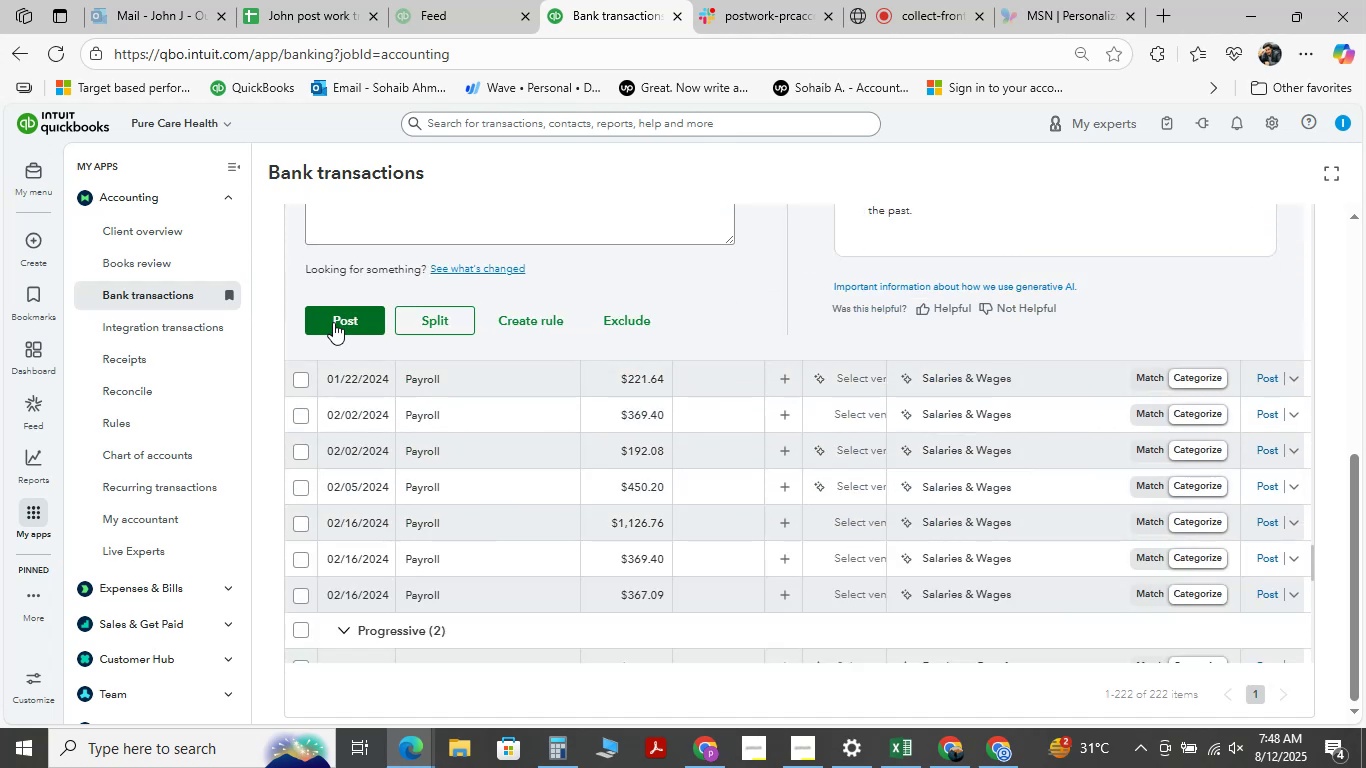 
left_click([333, 322])
 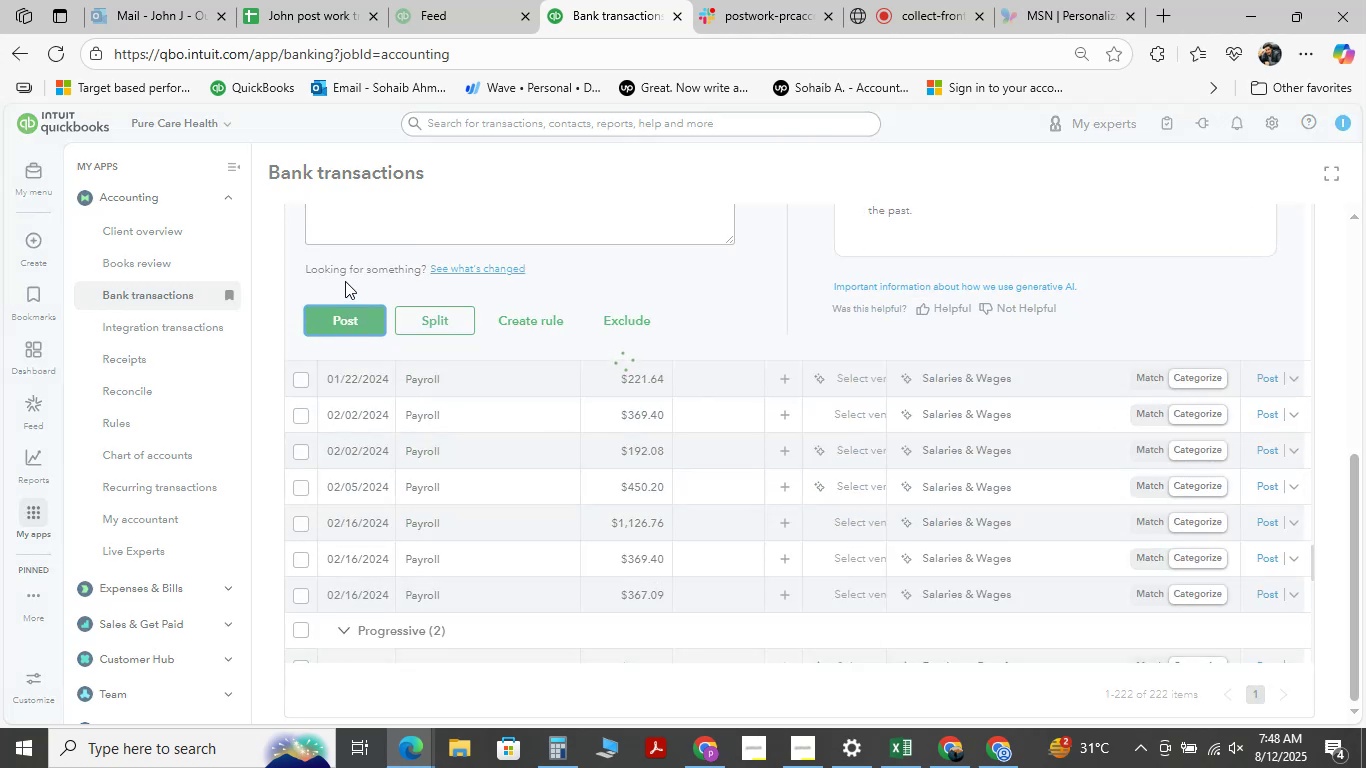 
wait(8.15)
 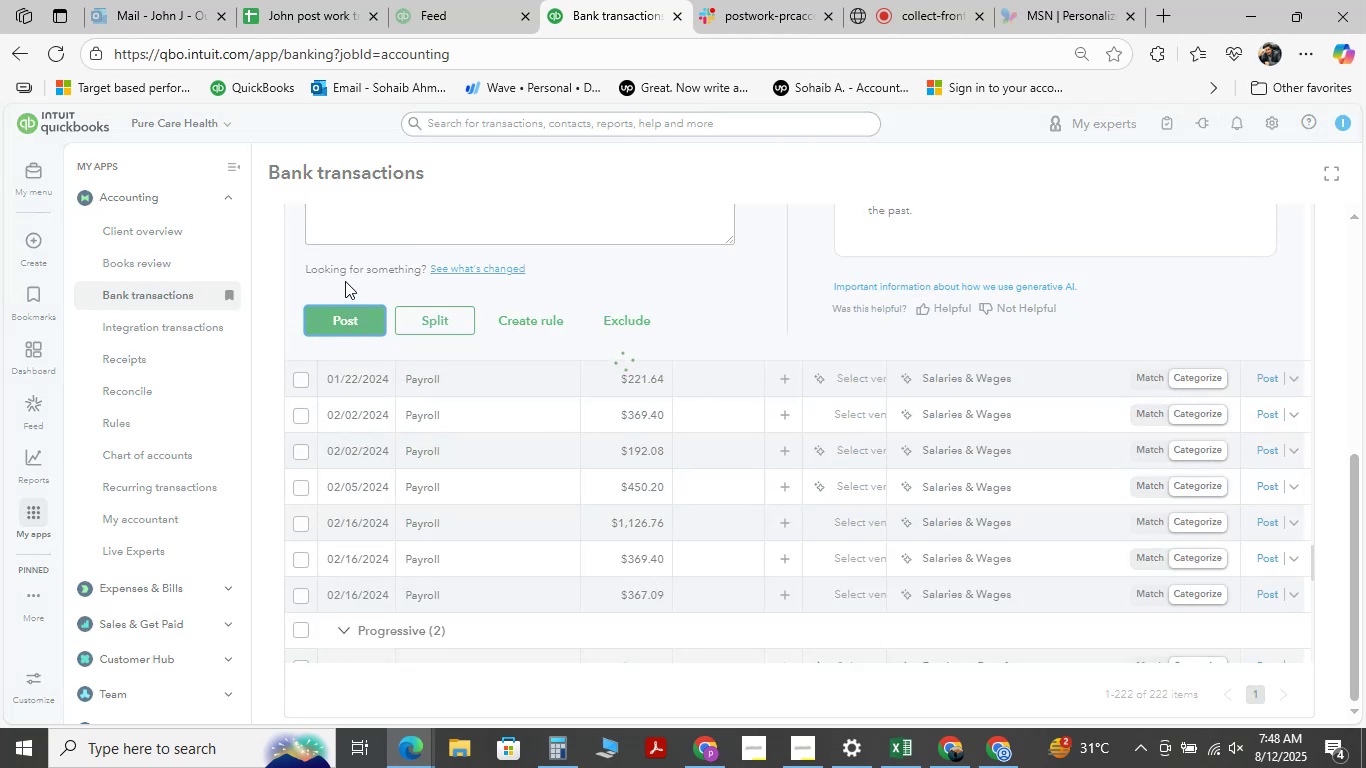 
scroll: coordinate [491, 405], scroll_direction: down, amount: 1.0
 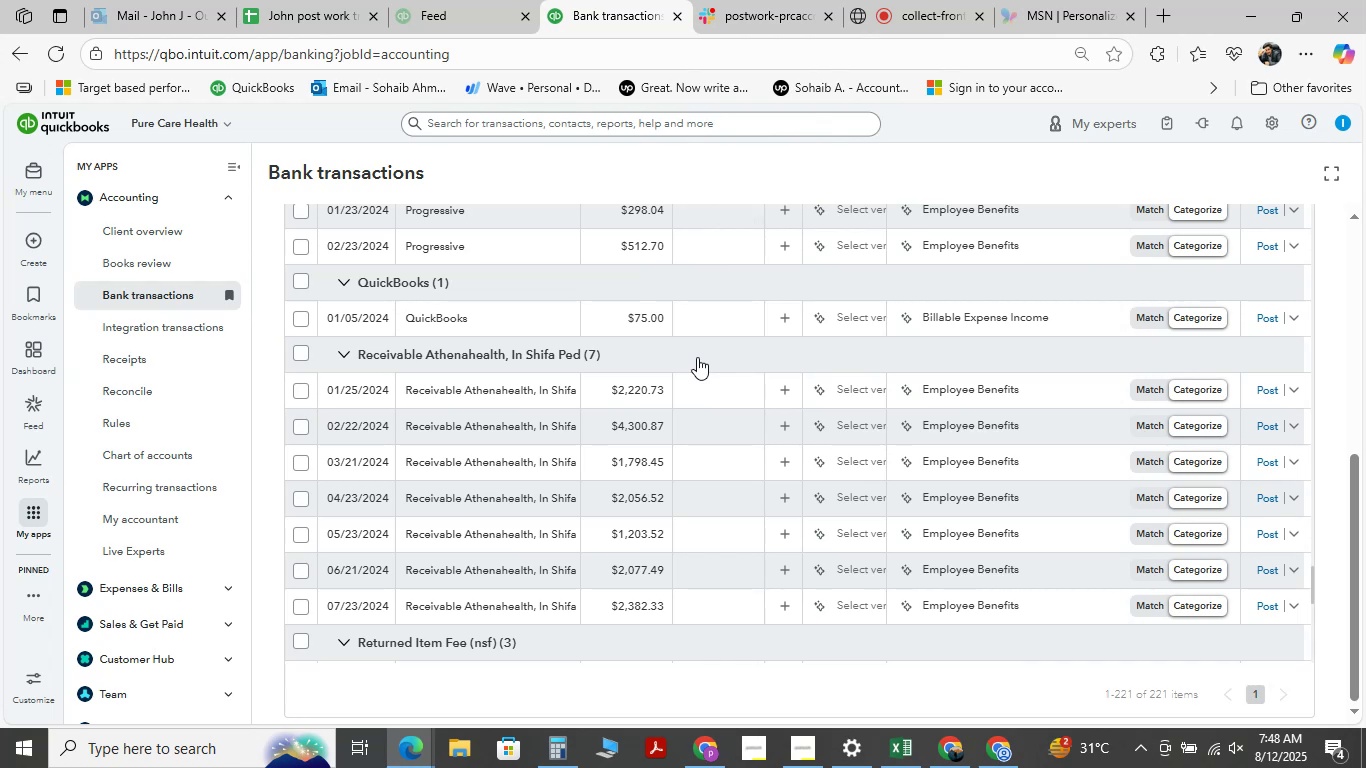 
wait(13.26)
 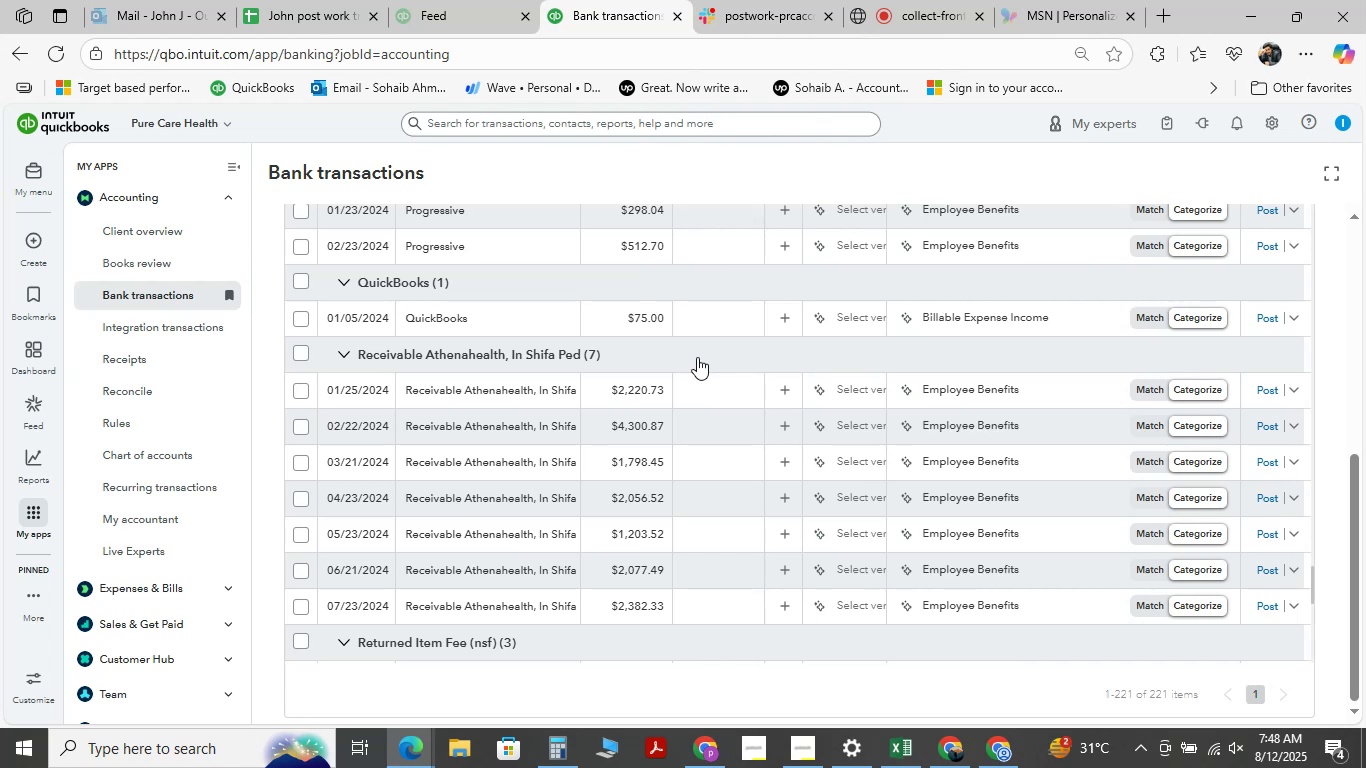 
scroll: coordinate [470, 397], scroll_direction: down, amount: 6.0
 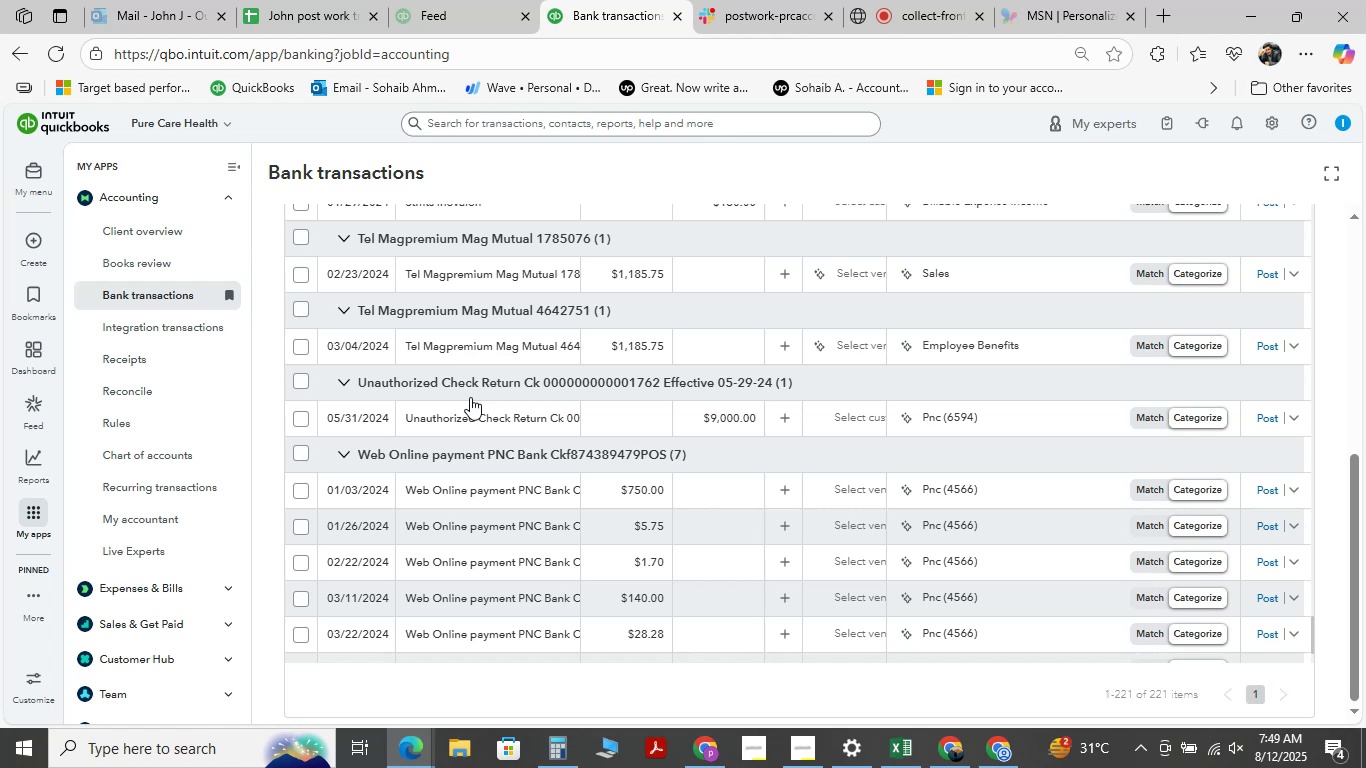 
wait(25.16)
 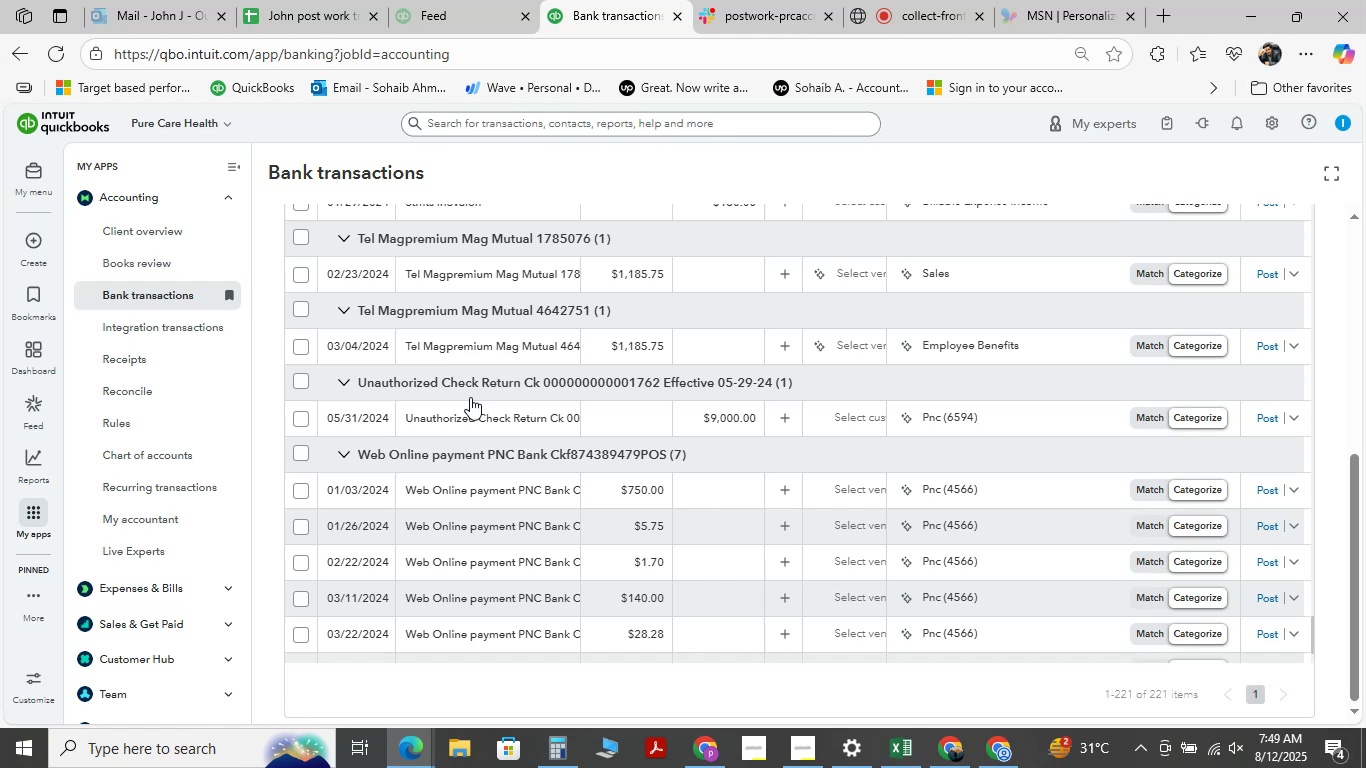 
scroll: coordinate [514, 475], scroll_direction: down, amount: 3.0
 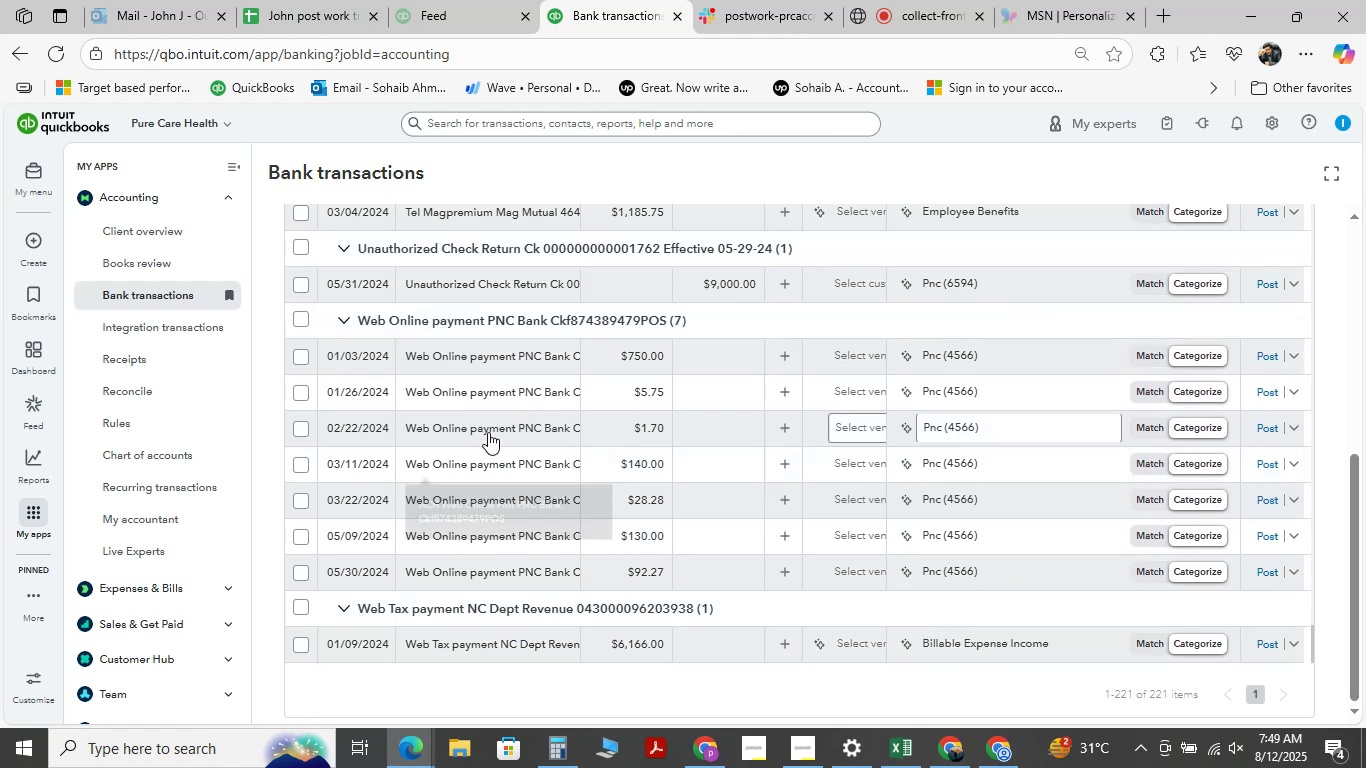 
wait(6.05)
 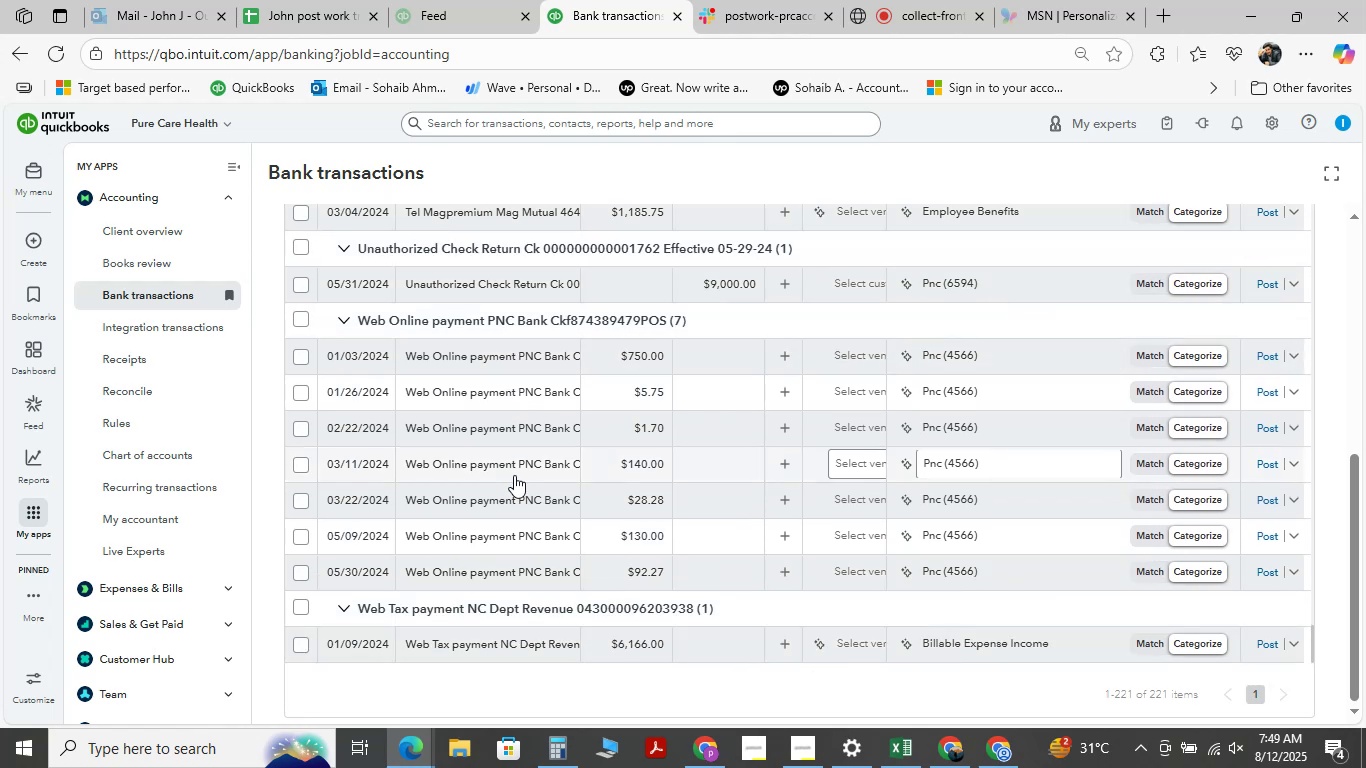 
scroll: coordinate [458, 403], scroll_direction: down, amount: 1.0
 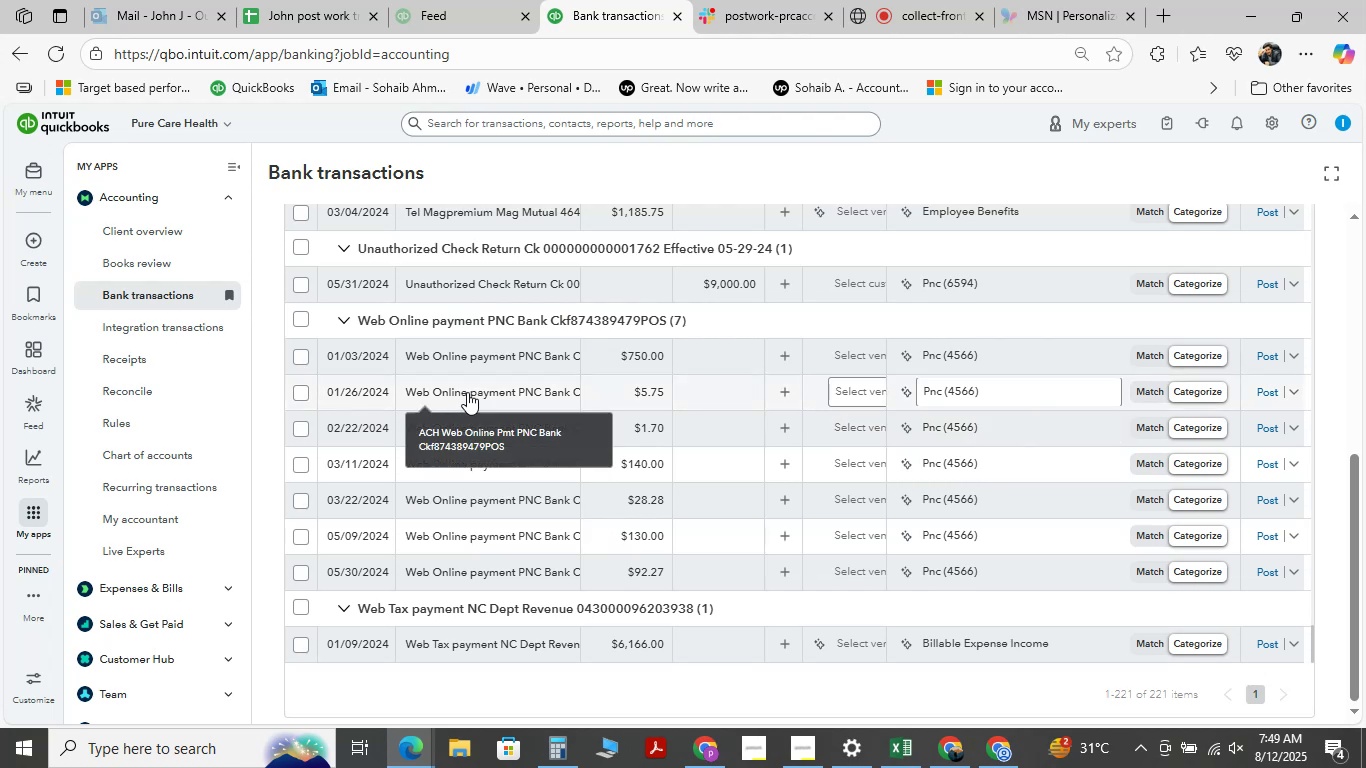 
wait(10.85)
 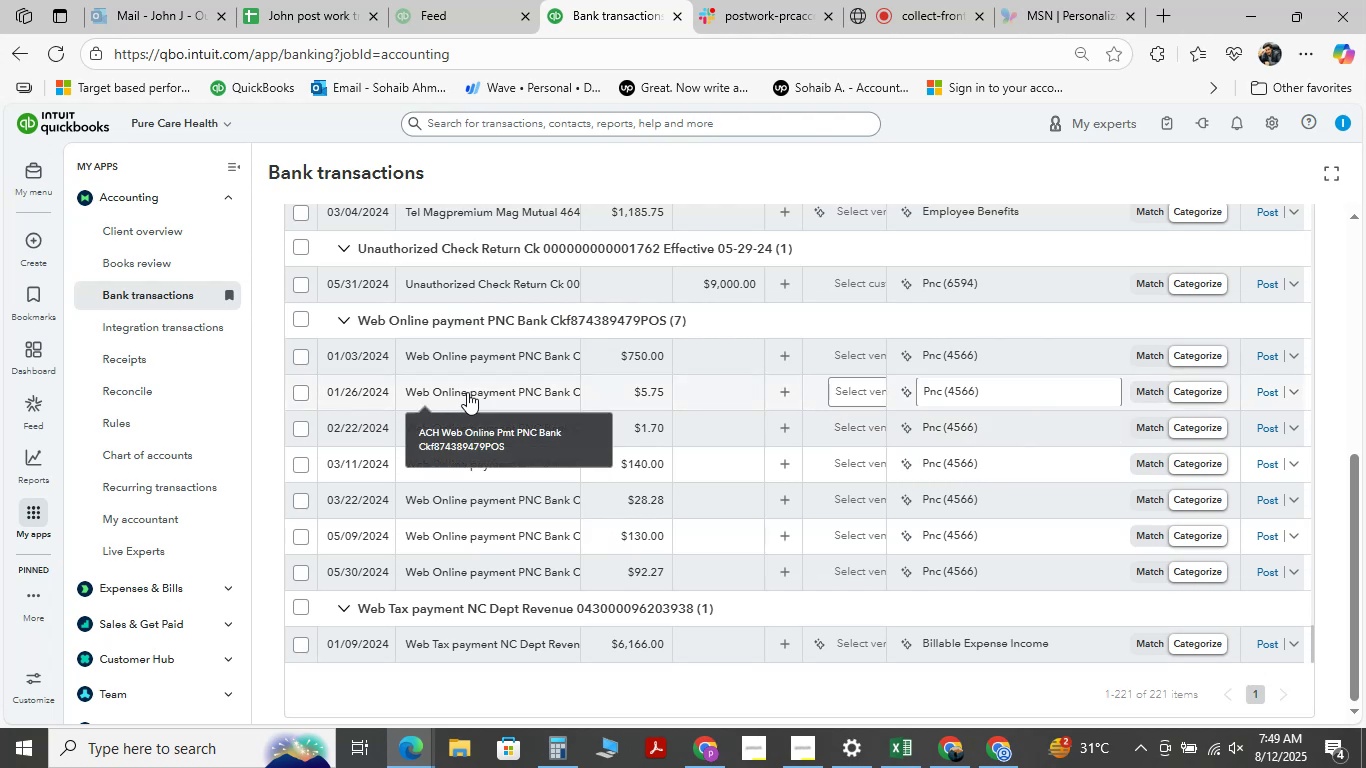 
scroll: coordinate [467, 392], scroll_direction: down, amount: 3.0
 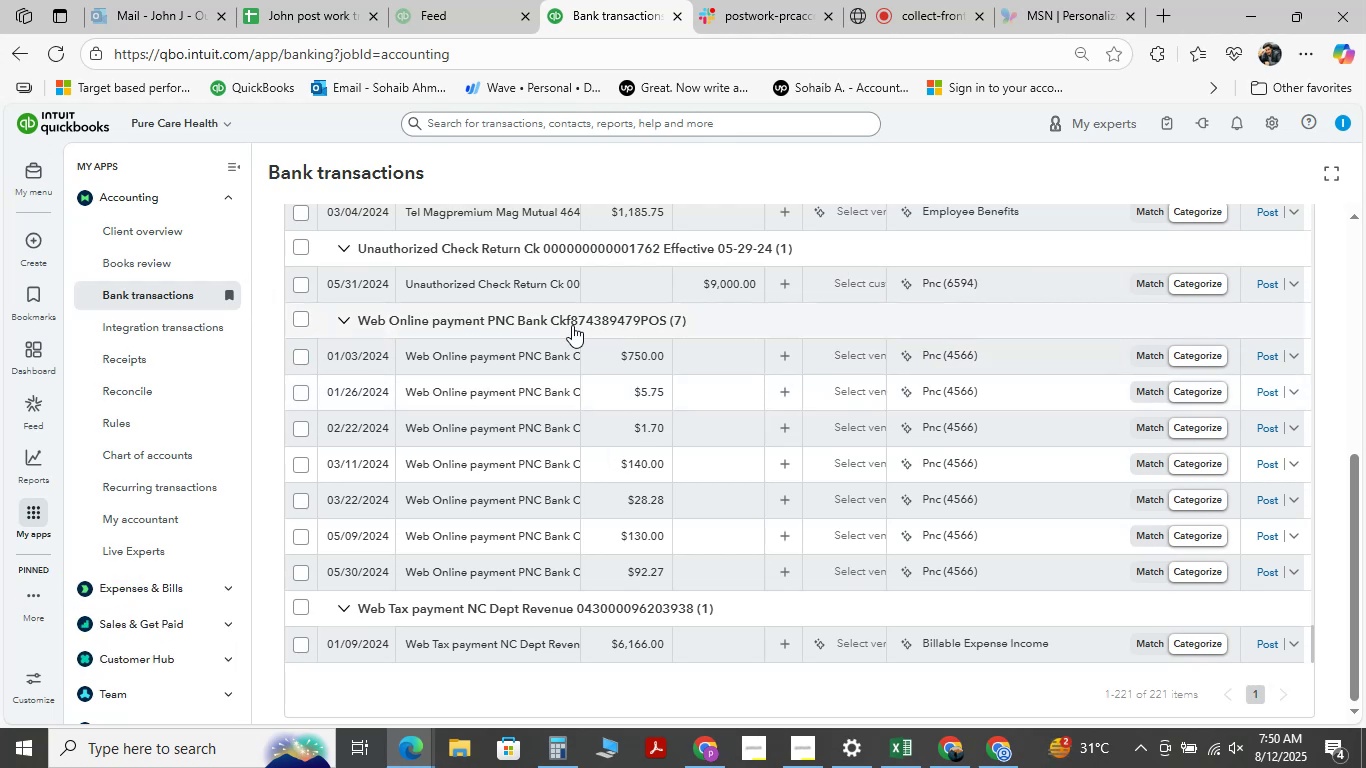 
wait(40.31)
 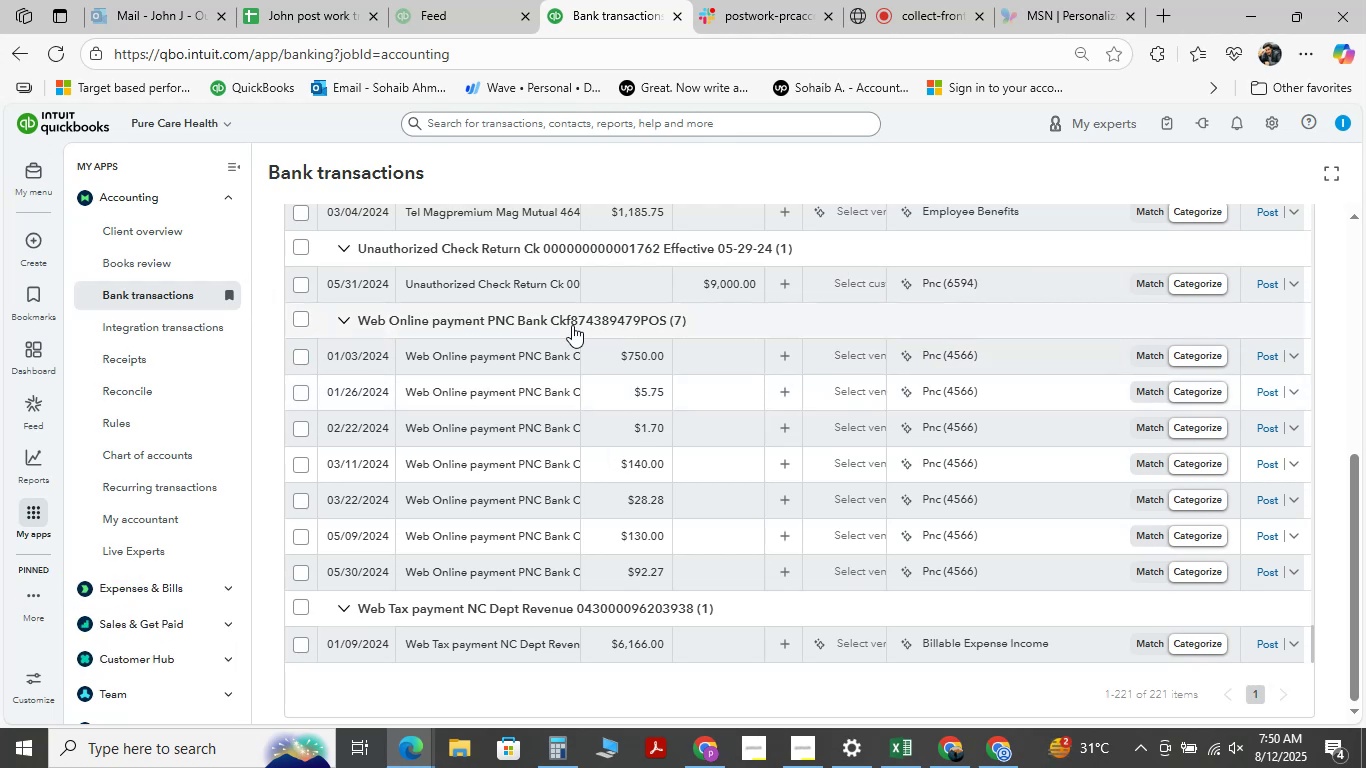 
scroll: coordinate [456, 478], scroll_direction: down, amount: 1.0
 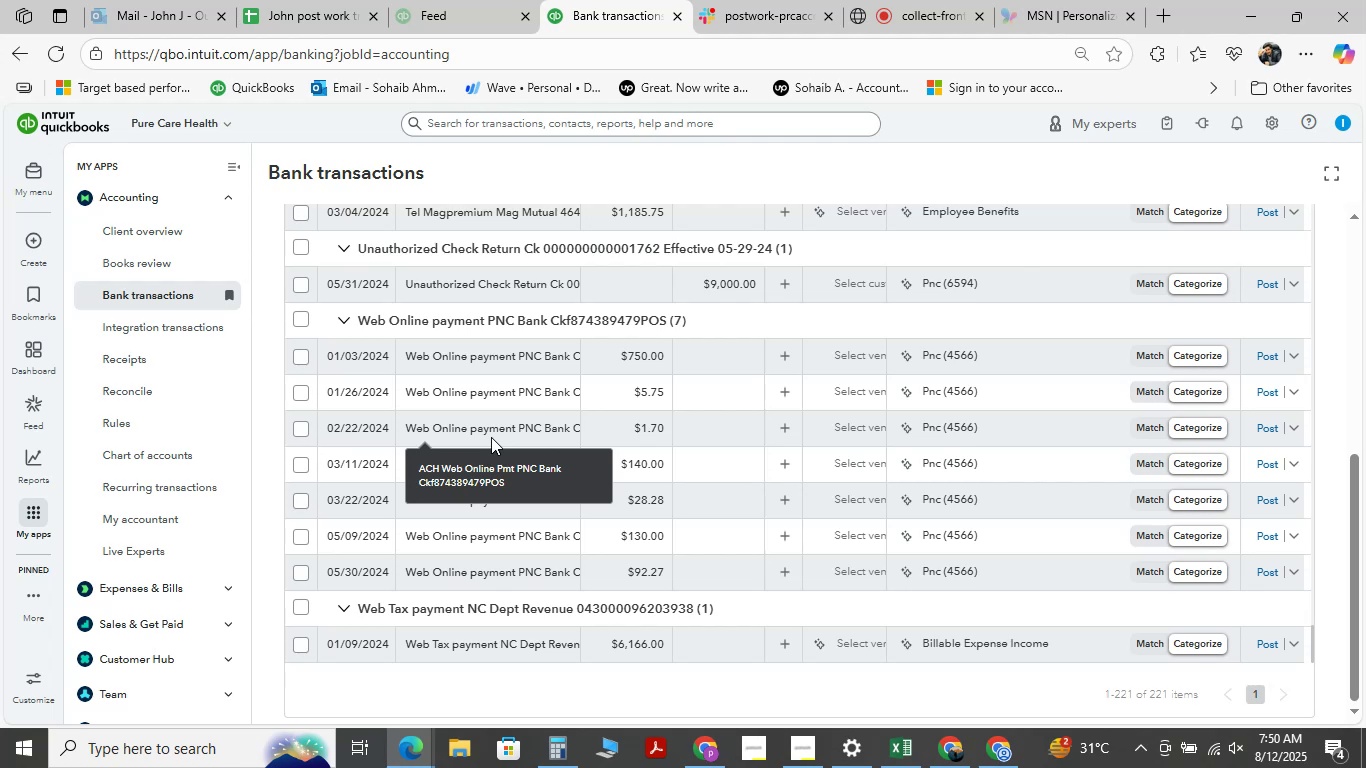 
wait(23.3)
 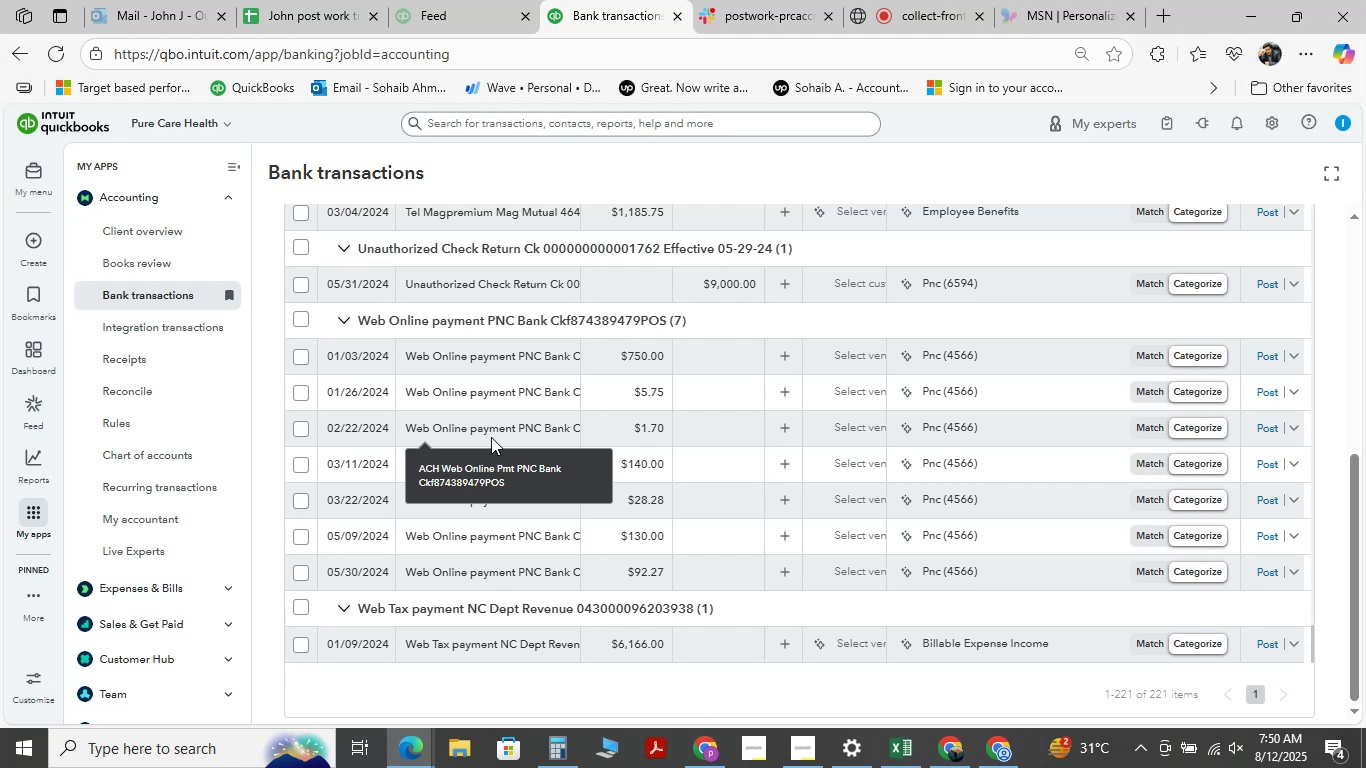 
mouse_move([450, 394])
 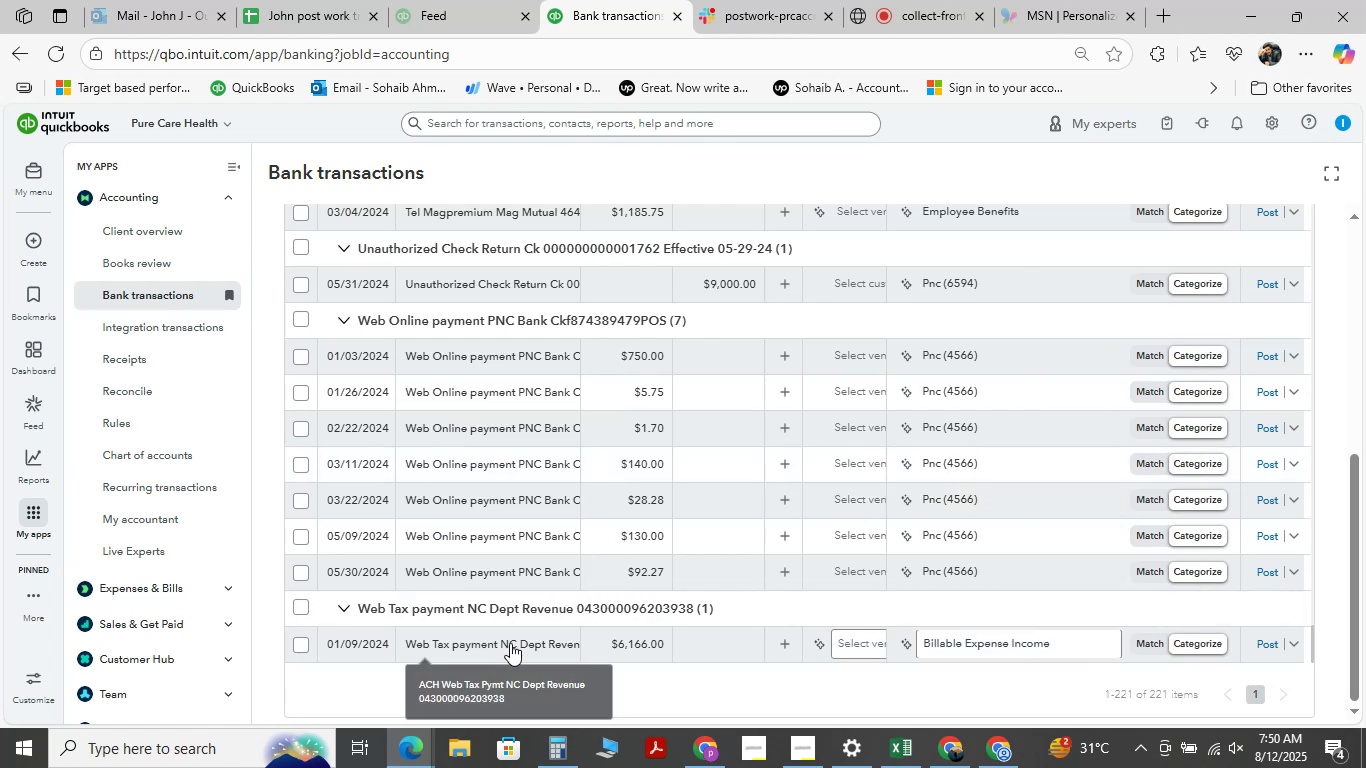 
scroll: coordinate [500, 483], scroll_direction: up, amount: 2.0
 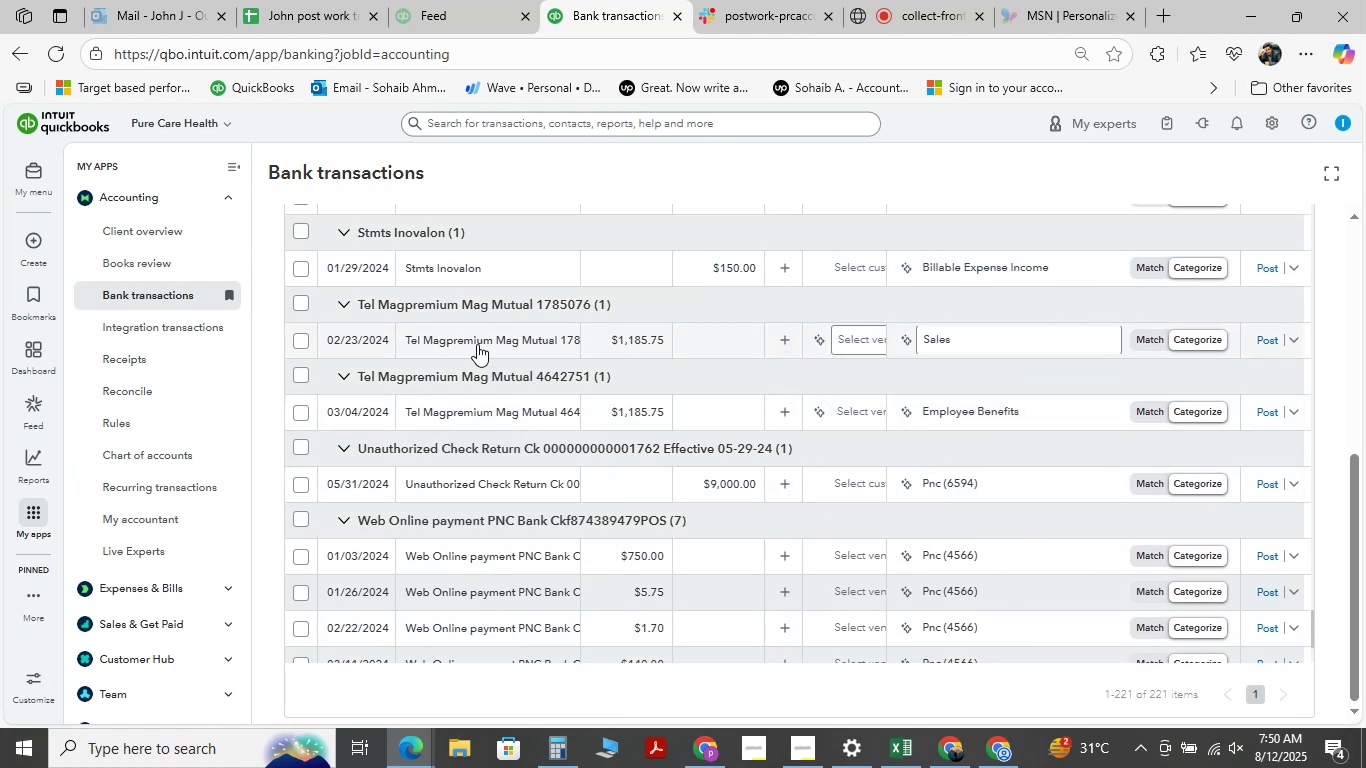 
left_click([477, 344])
 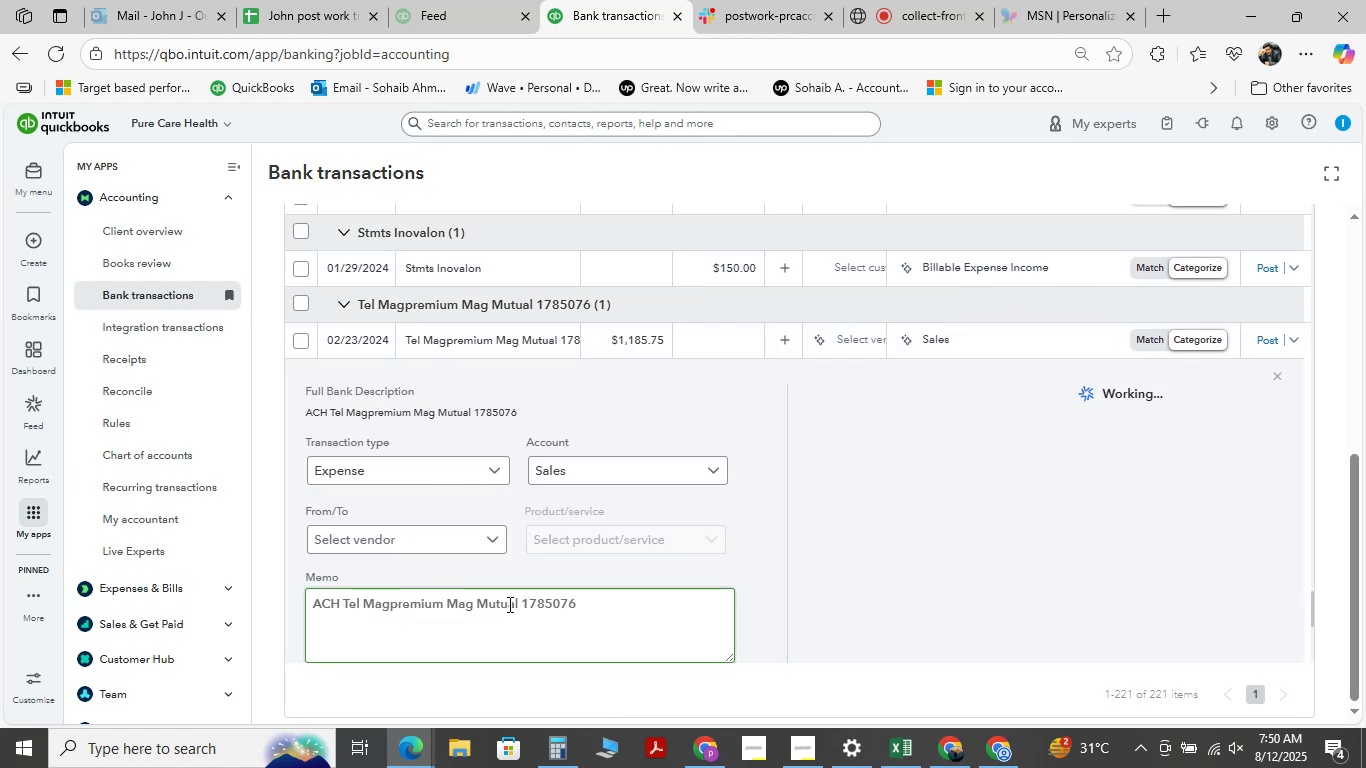 
left_click_drag(start_coordinate=[520, 602], to_coordinate=[300, 601])
 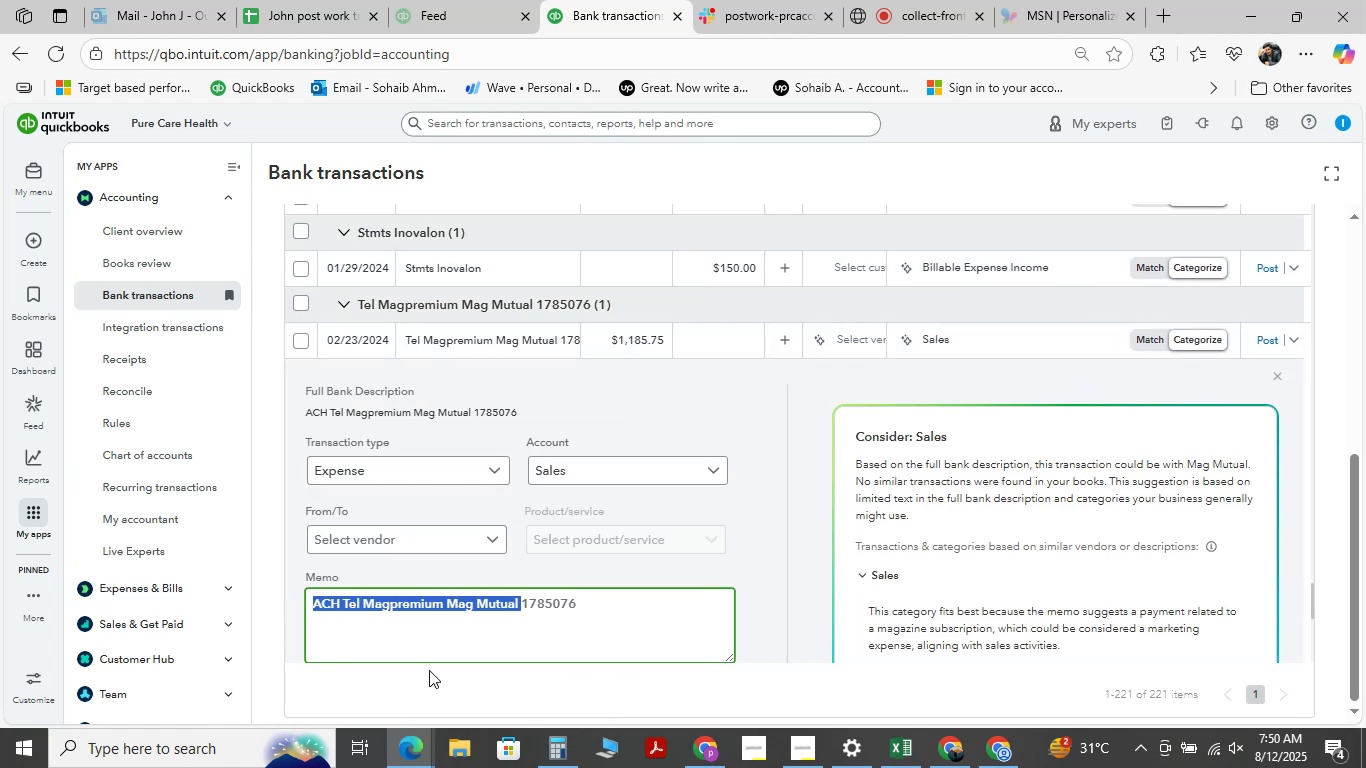 
key(Control+C)
 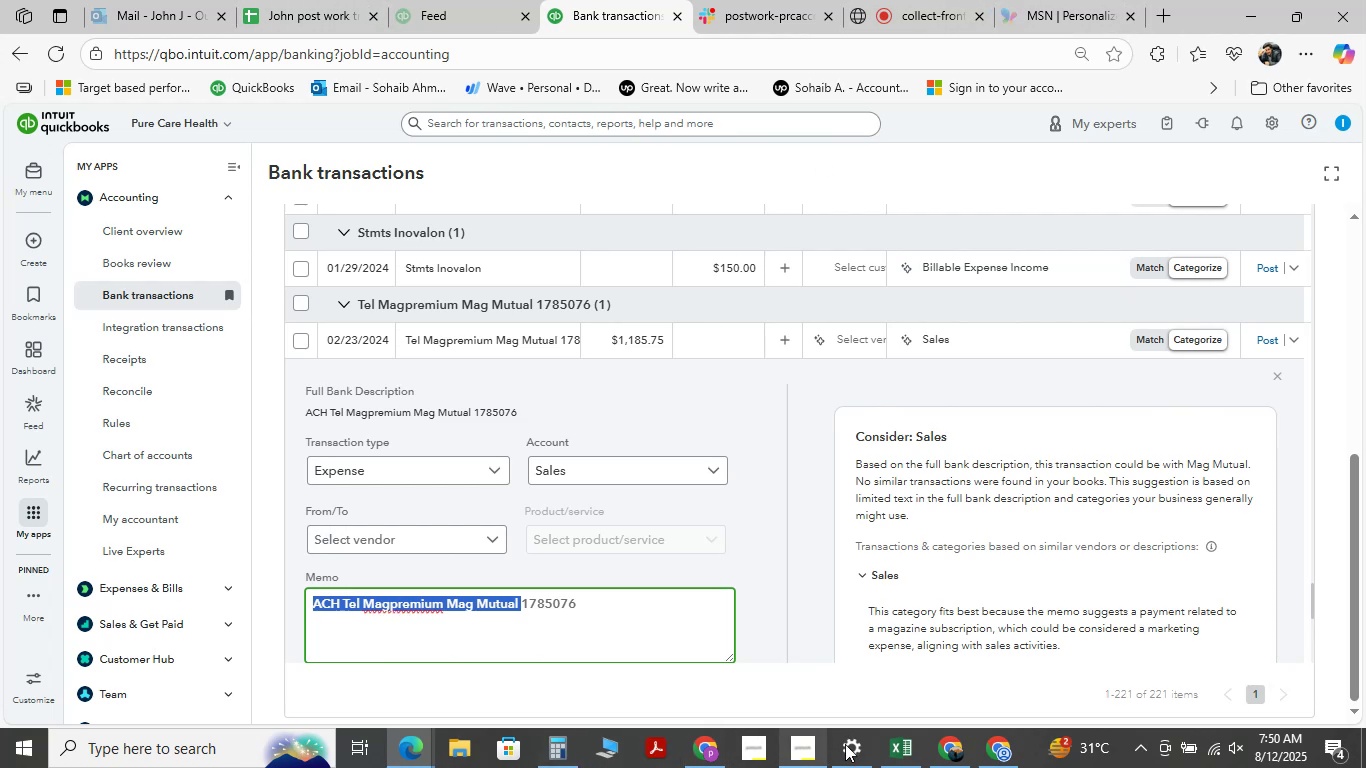 
left_click([993, 755])
 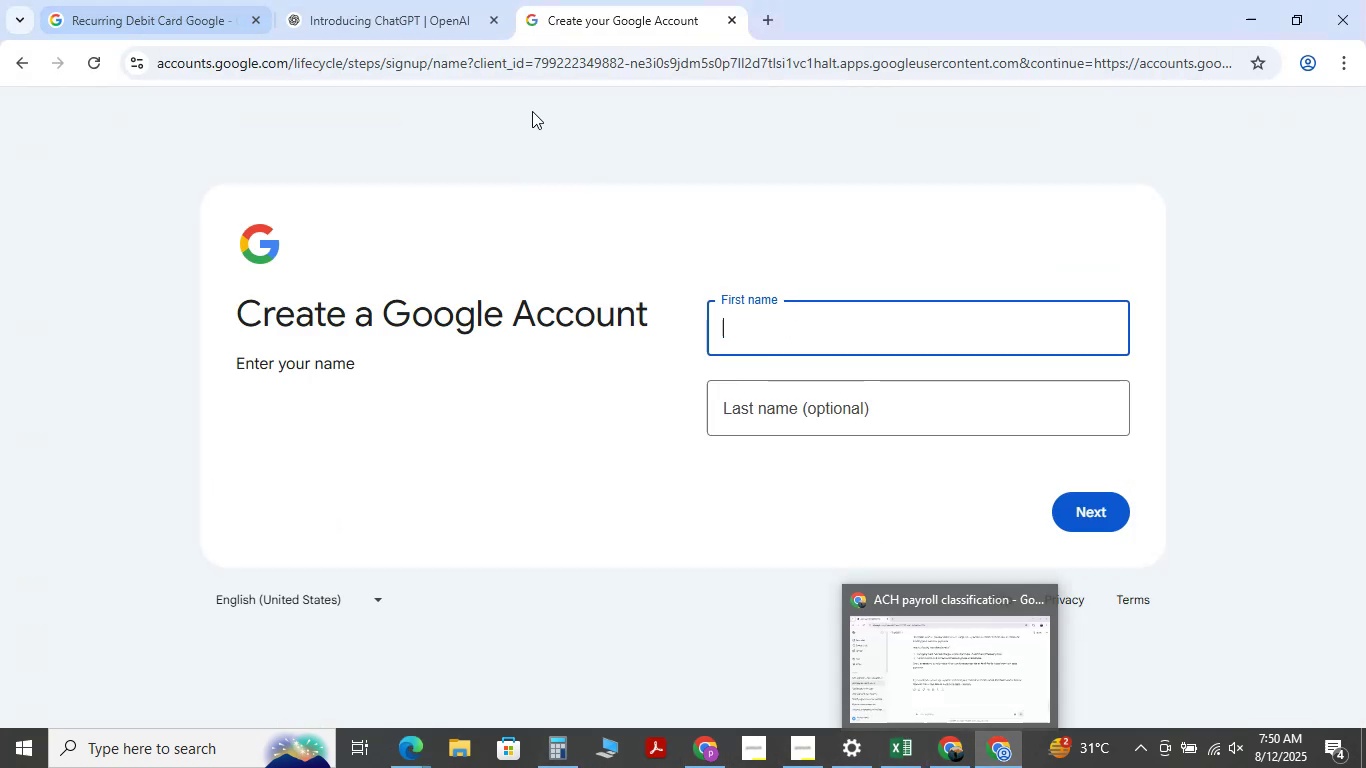 
left_click([731, 27])
 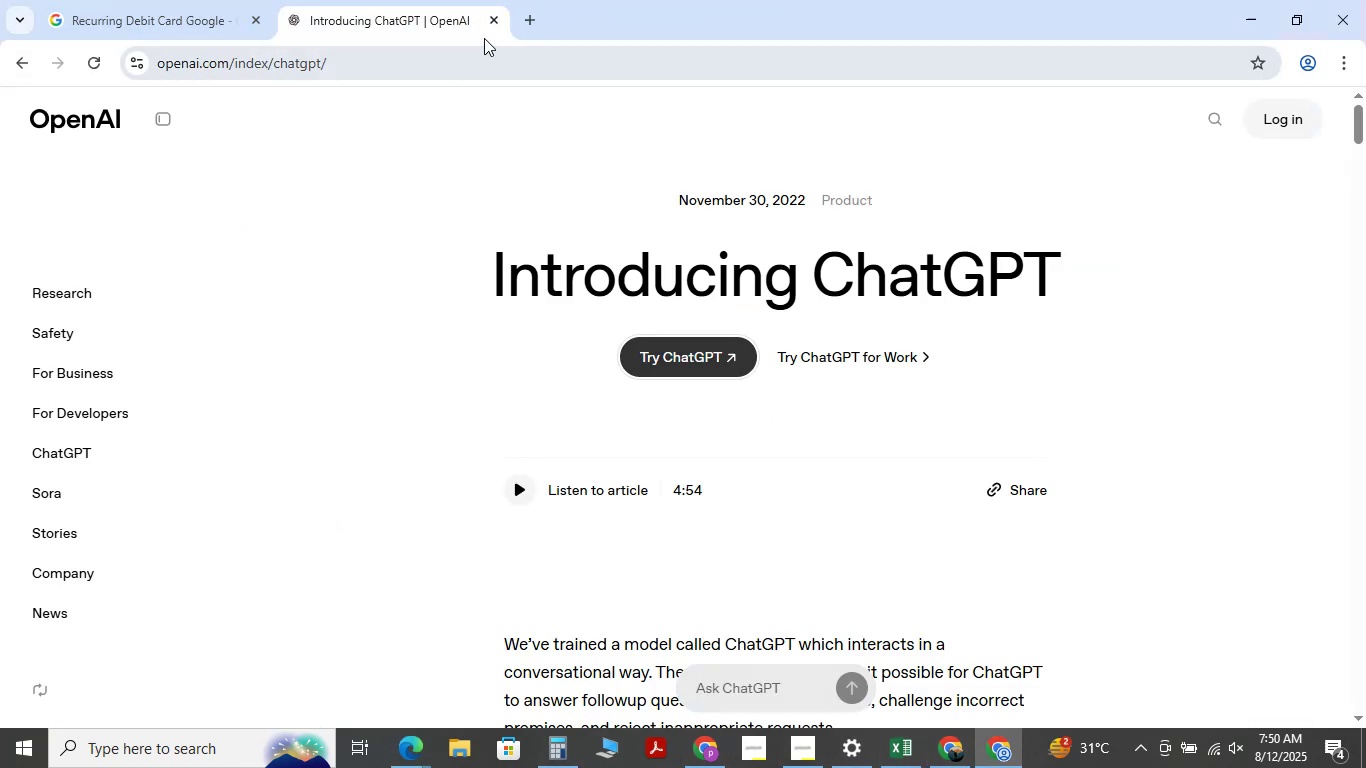 
left_click([496, 14])
 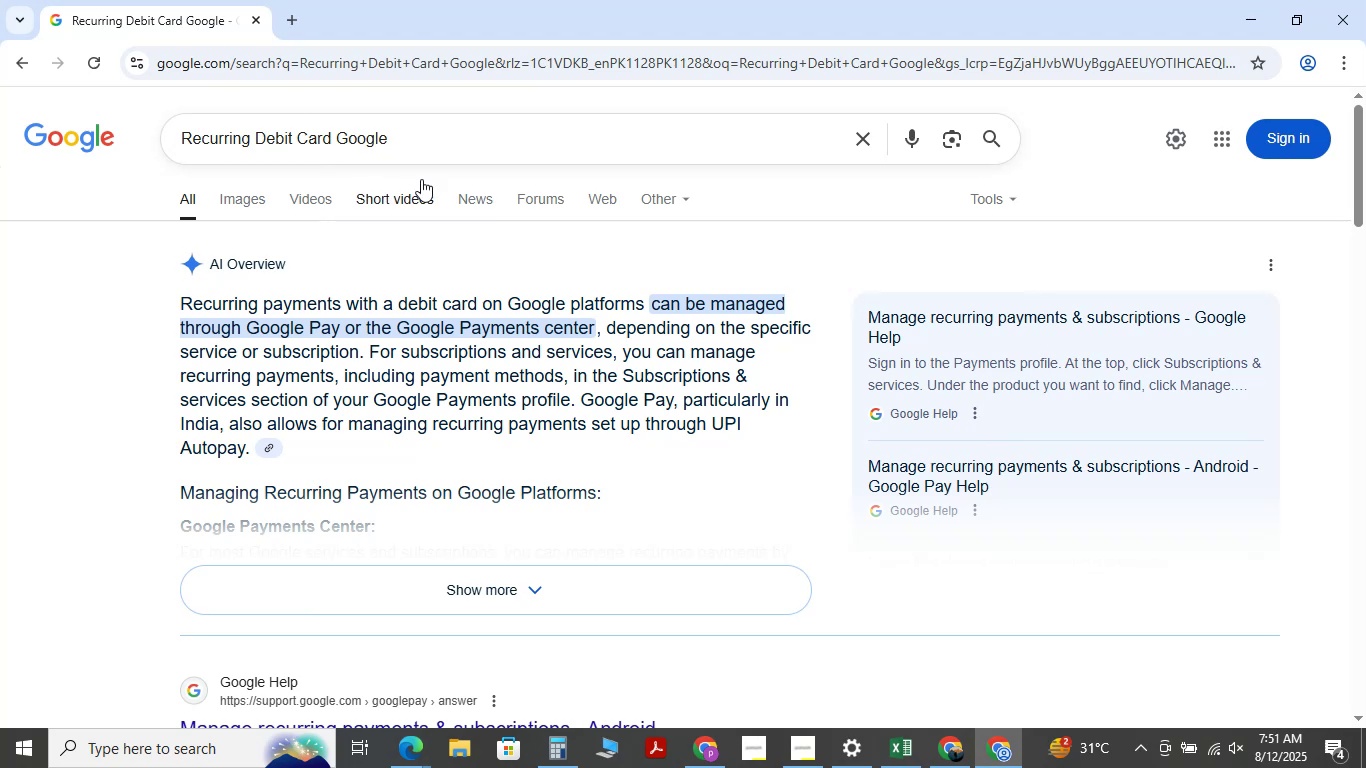 
left_click_drag(start_coordinate=[425, 131], to_coordinate=[84, 97])
 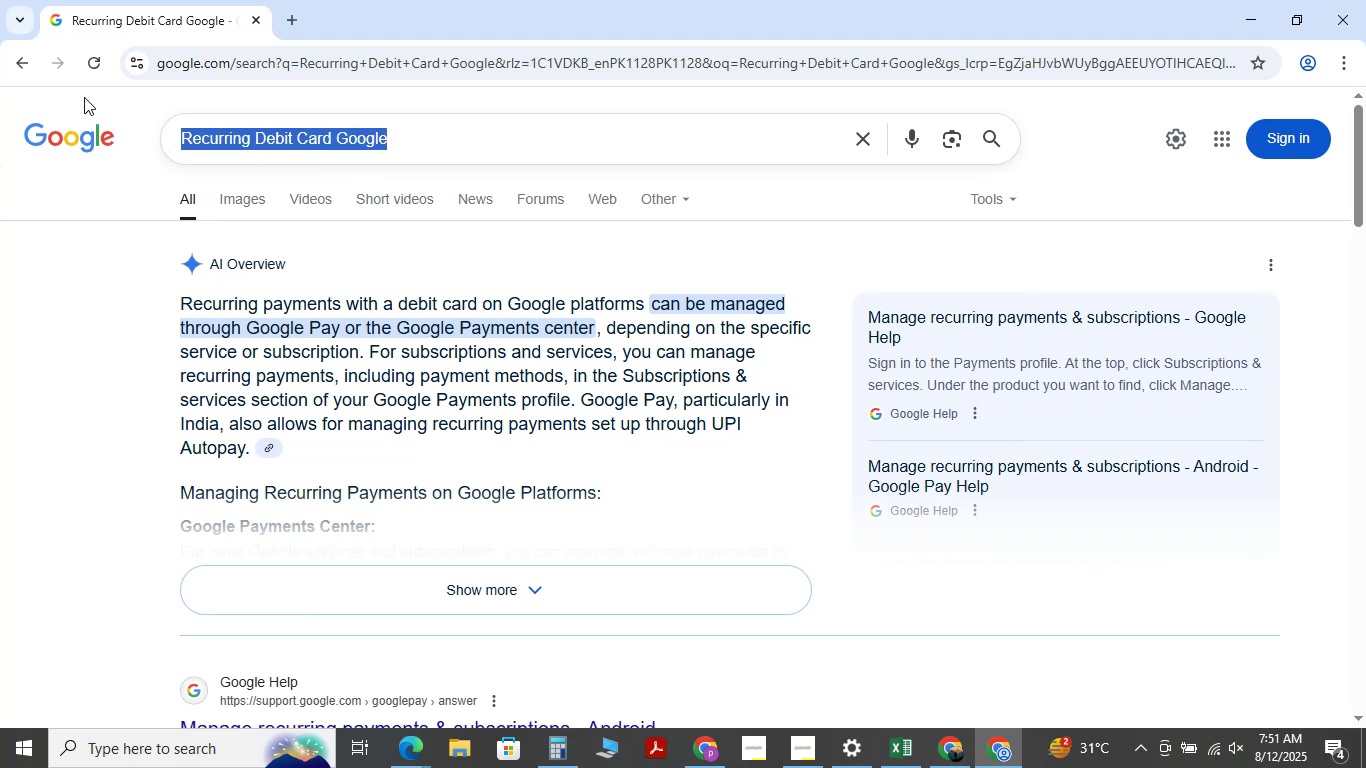 
key(Space)
 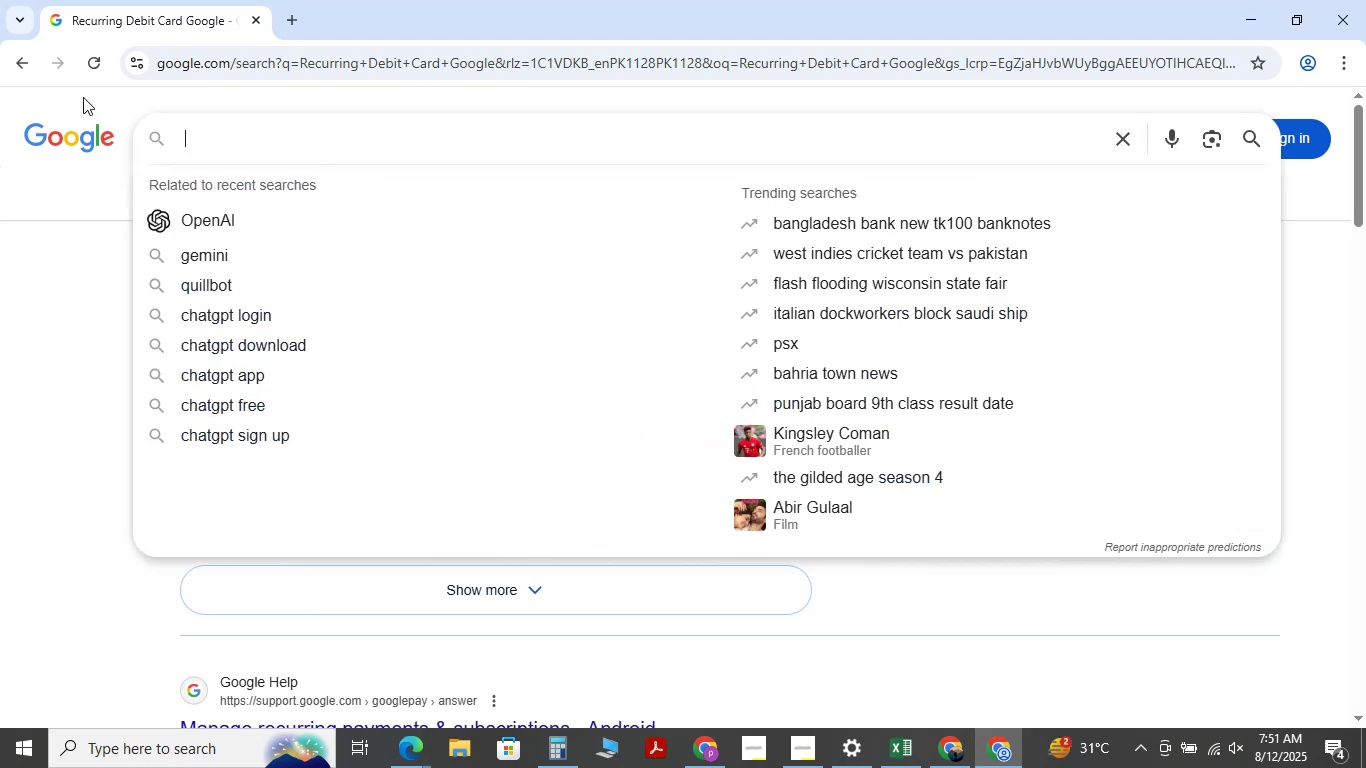 
key(Control+V)
 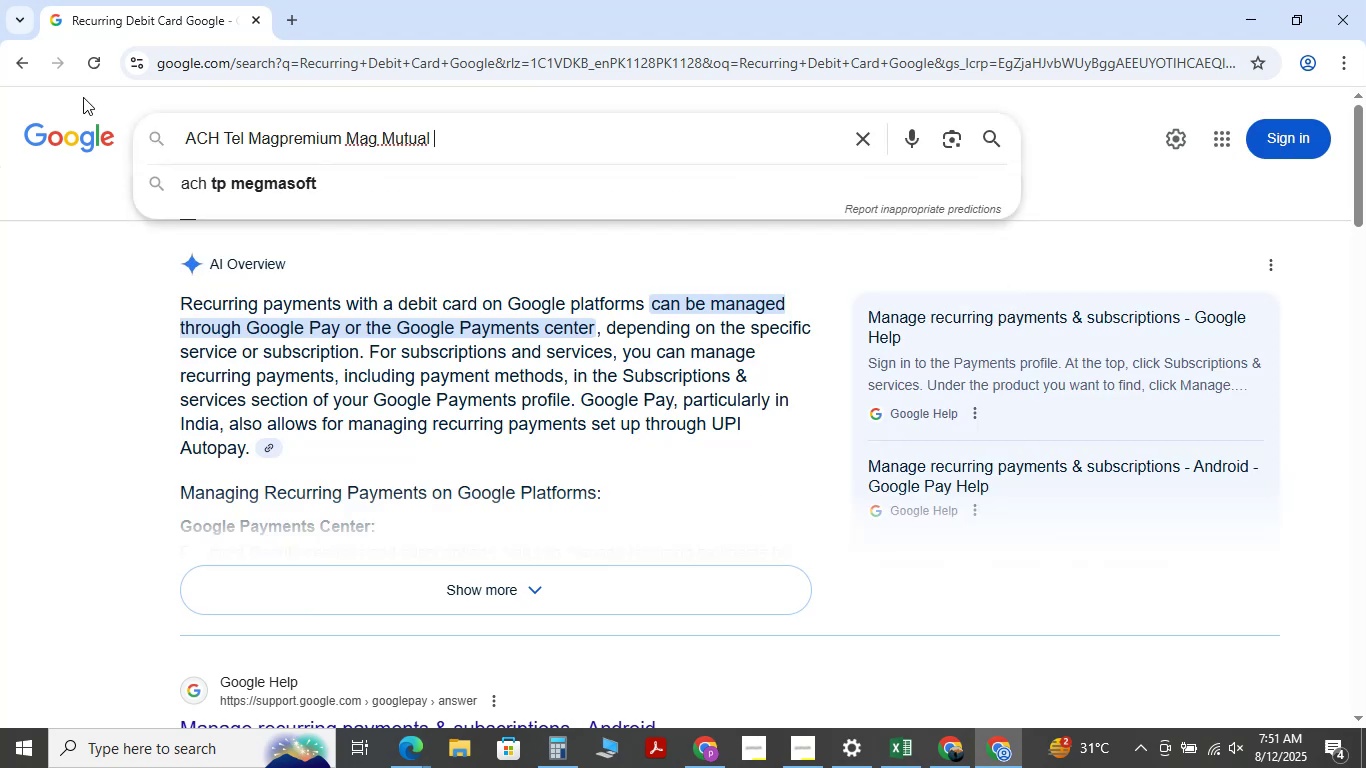 
key(NumpadEnter)
 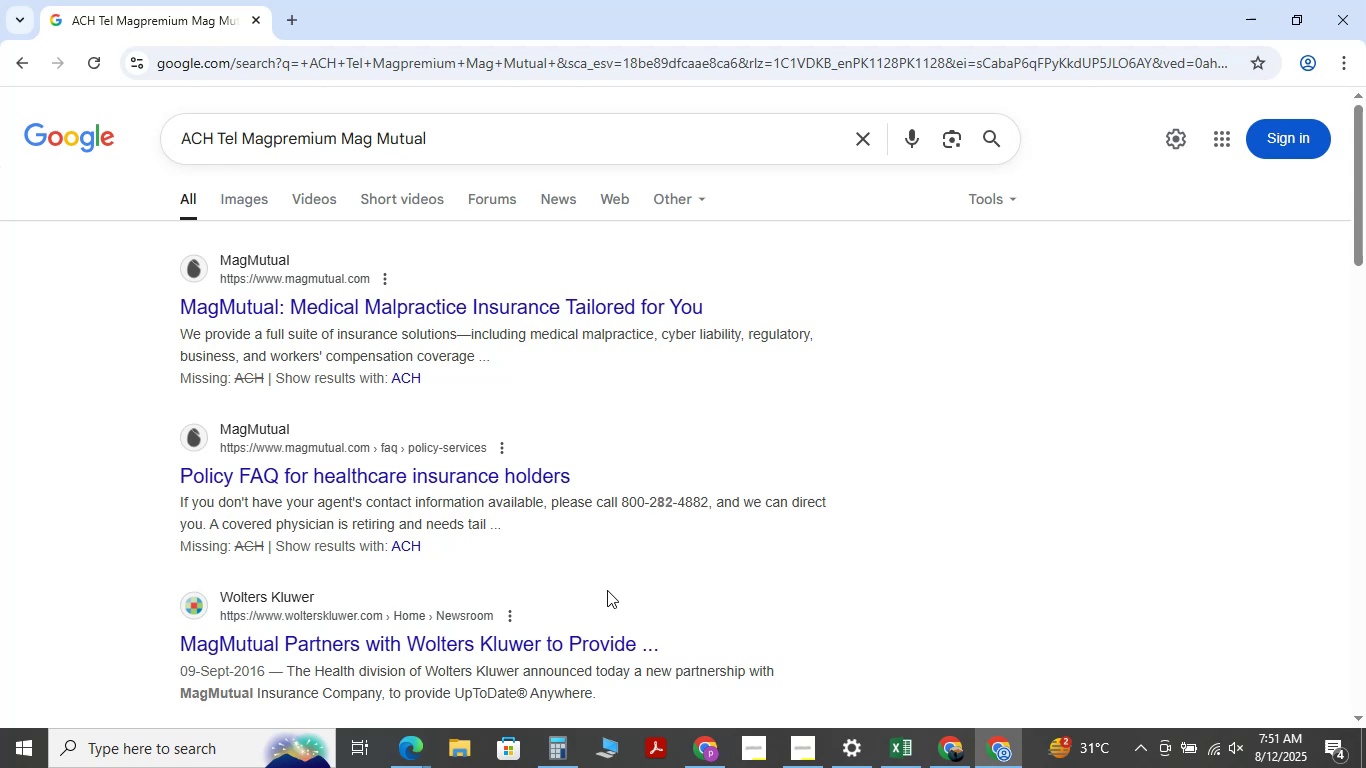 
wait(11.32)
 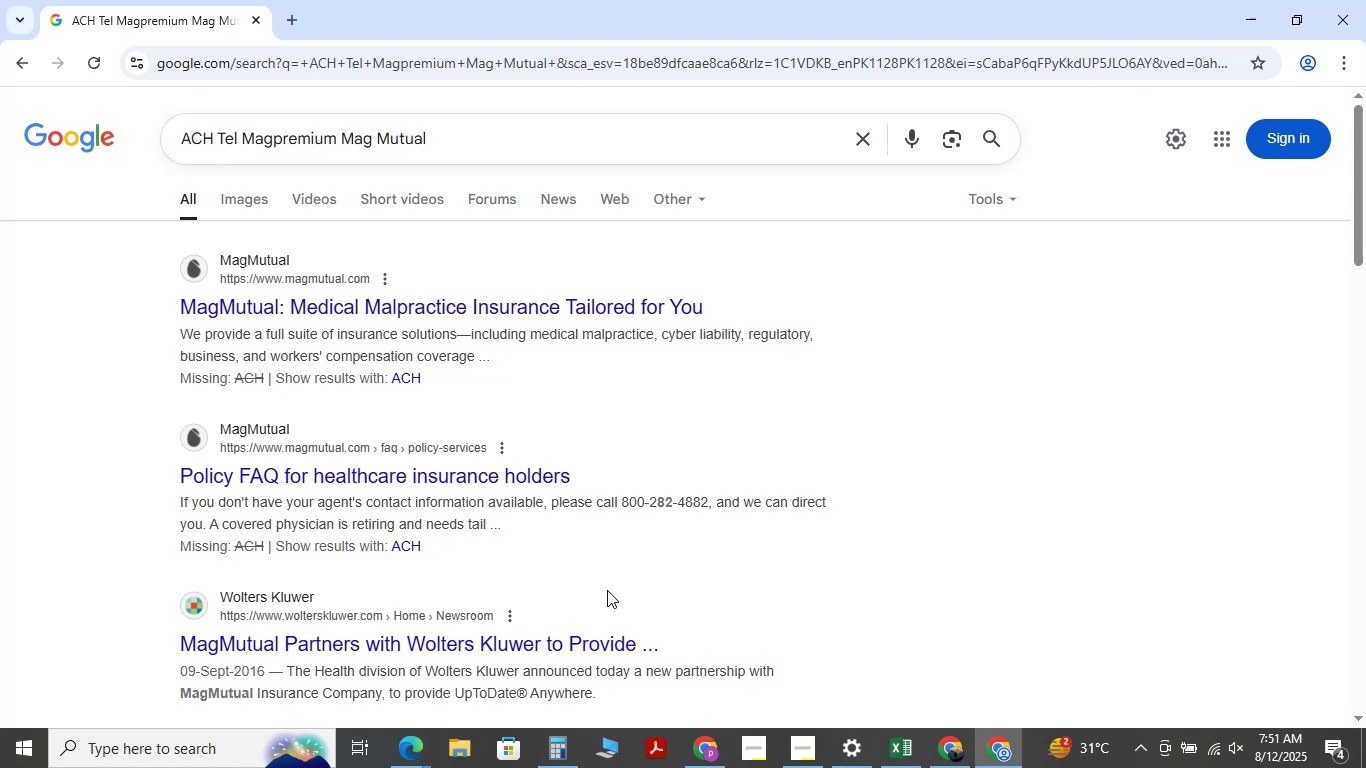 
mouse_move([792, 728])
 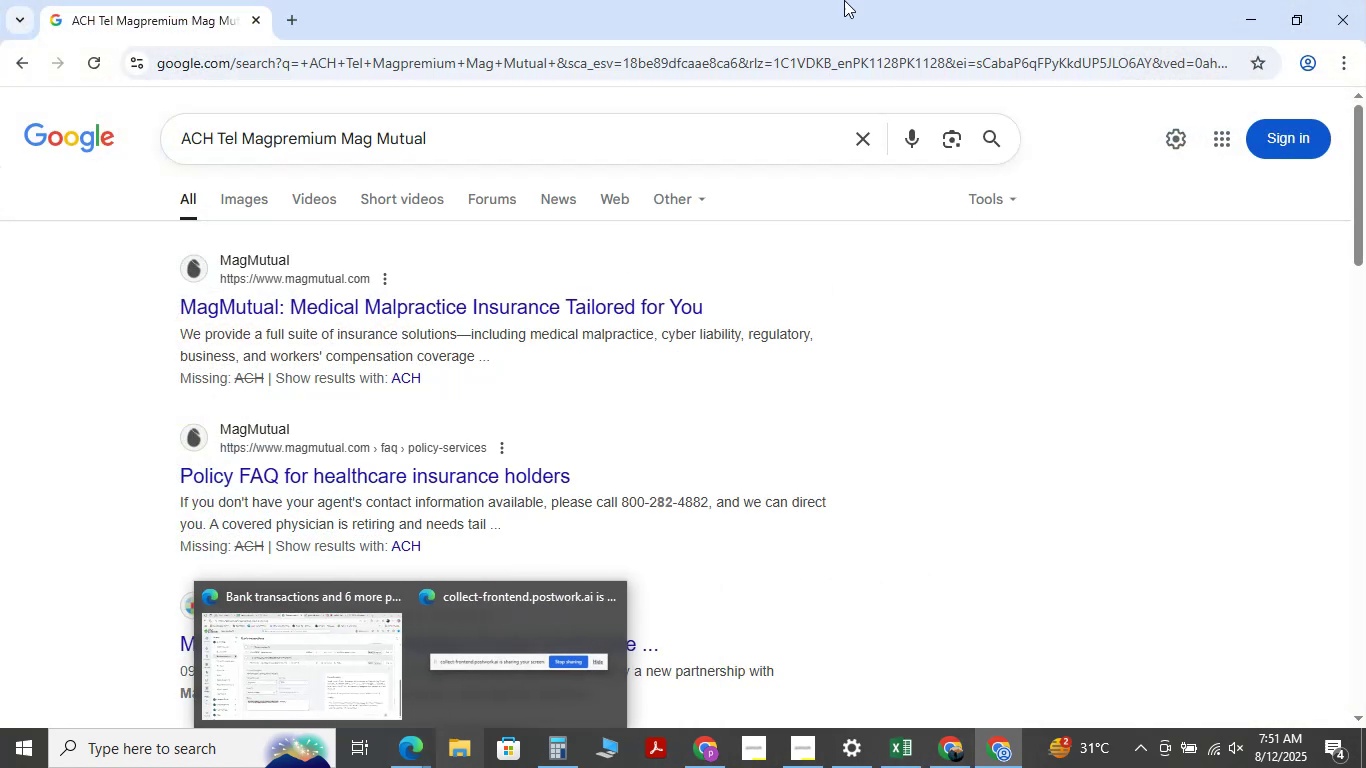 
left_click([407, 757])
 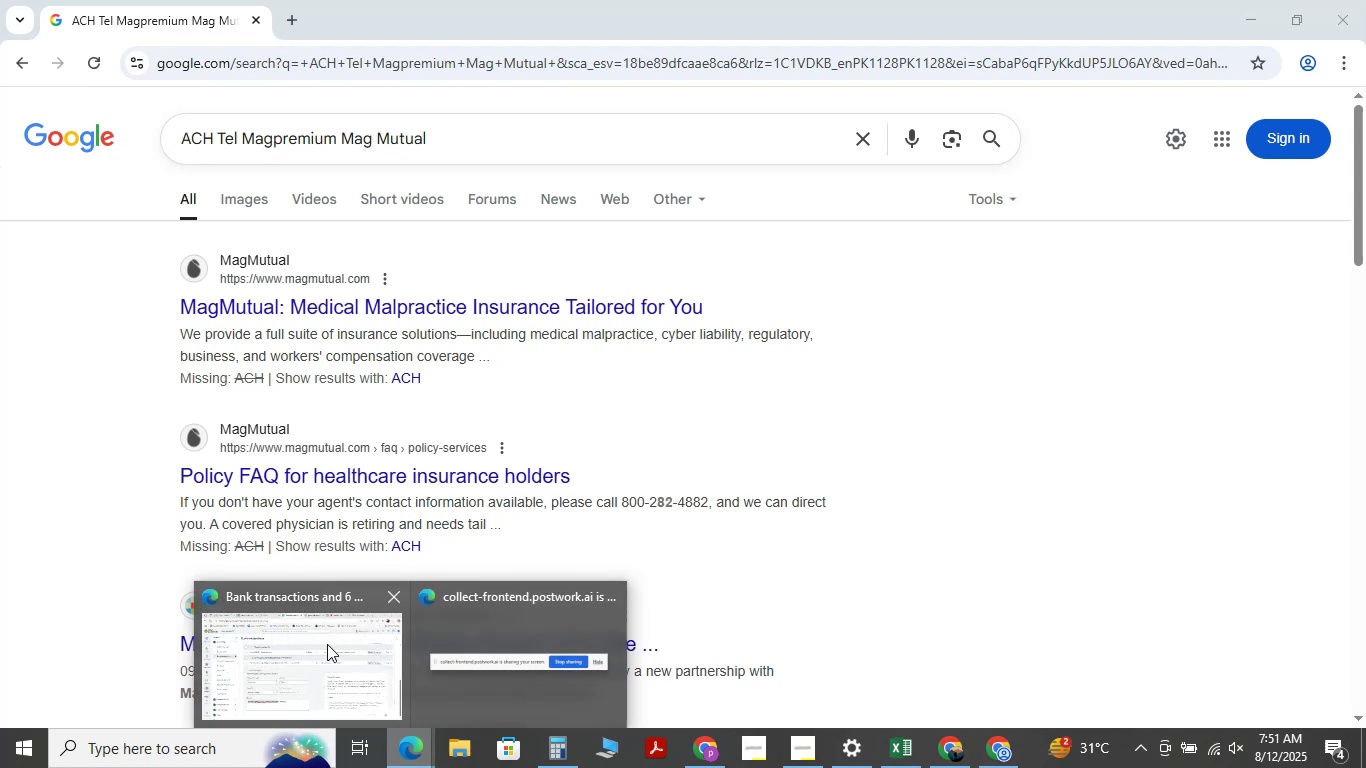 
left_click([327, 644])
 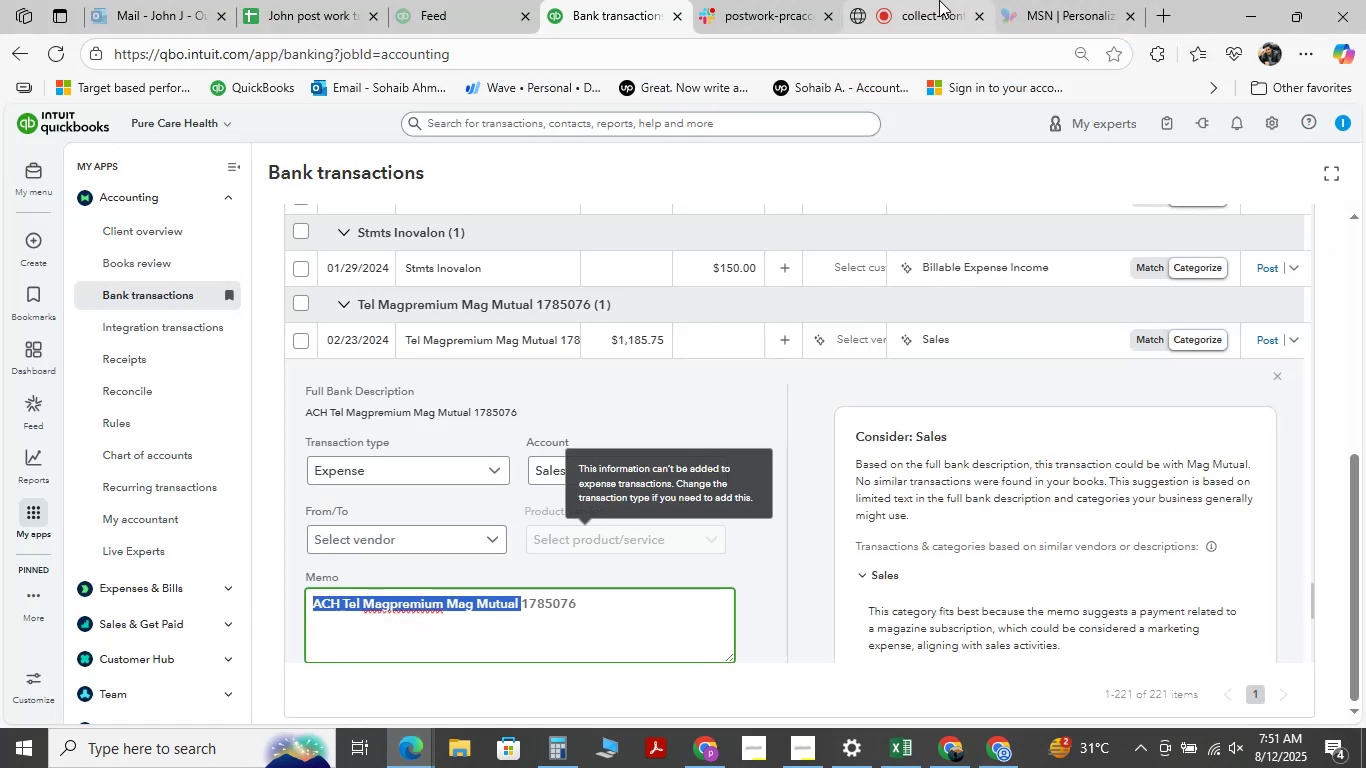 
left_click([939, 0])
 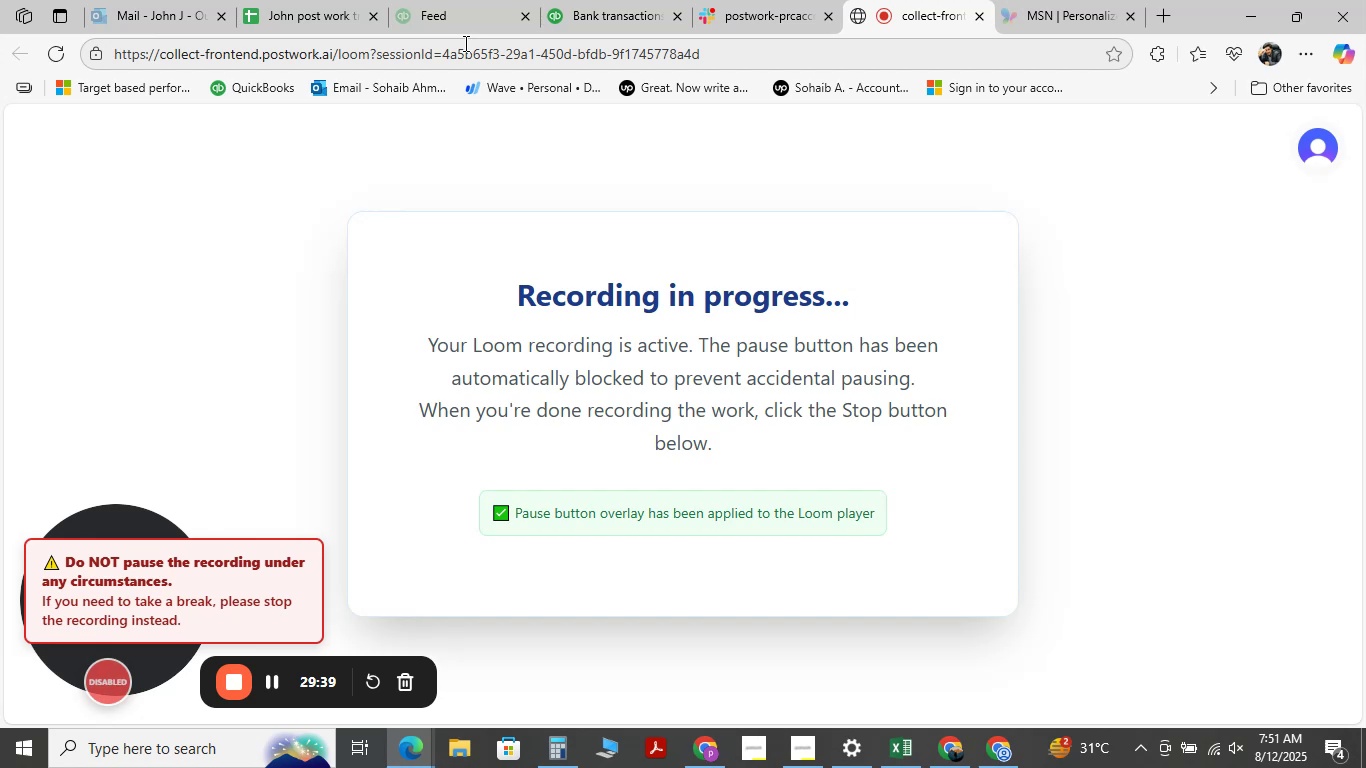 
wait(13.45)
 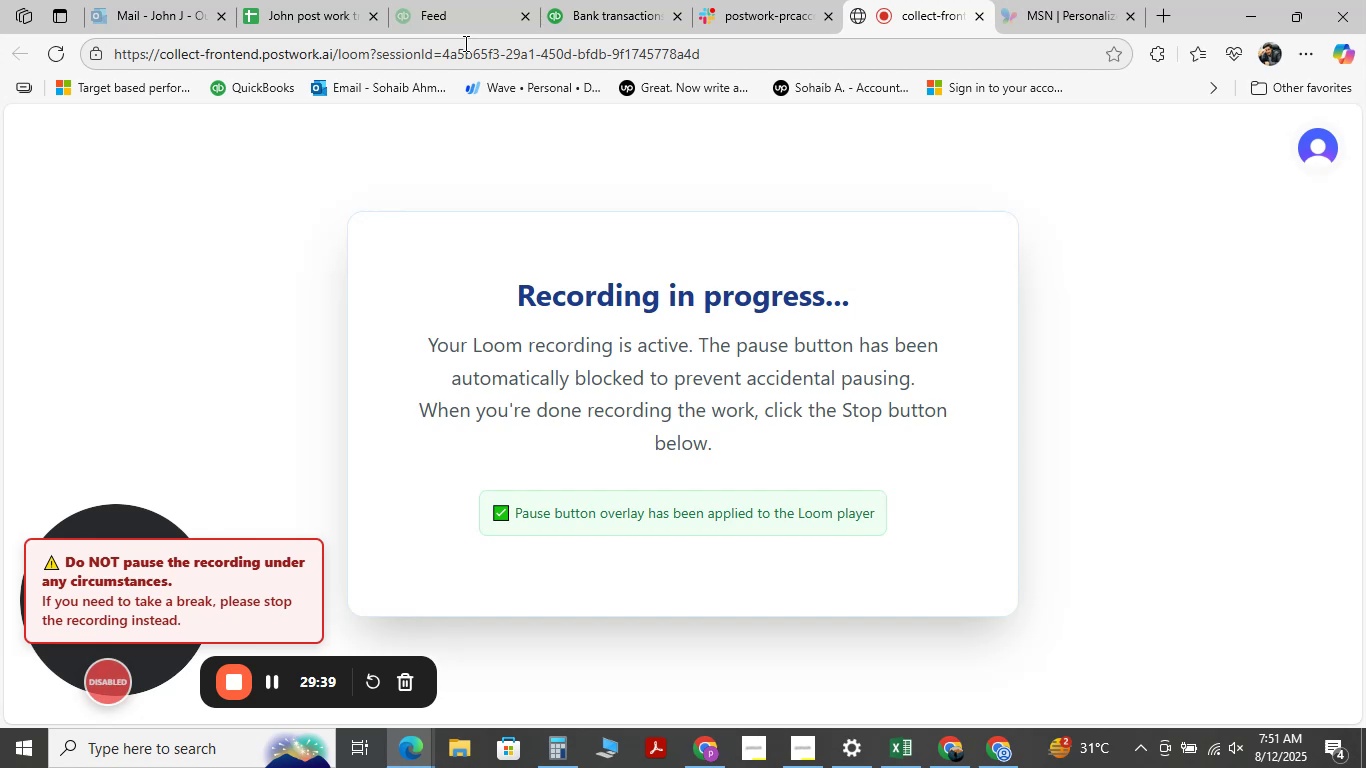 
left_click([591, 8])
 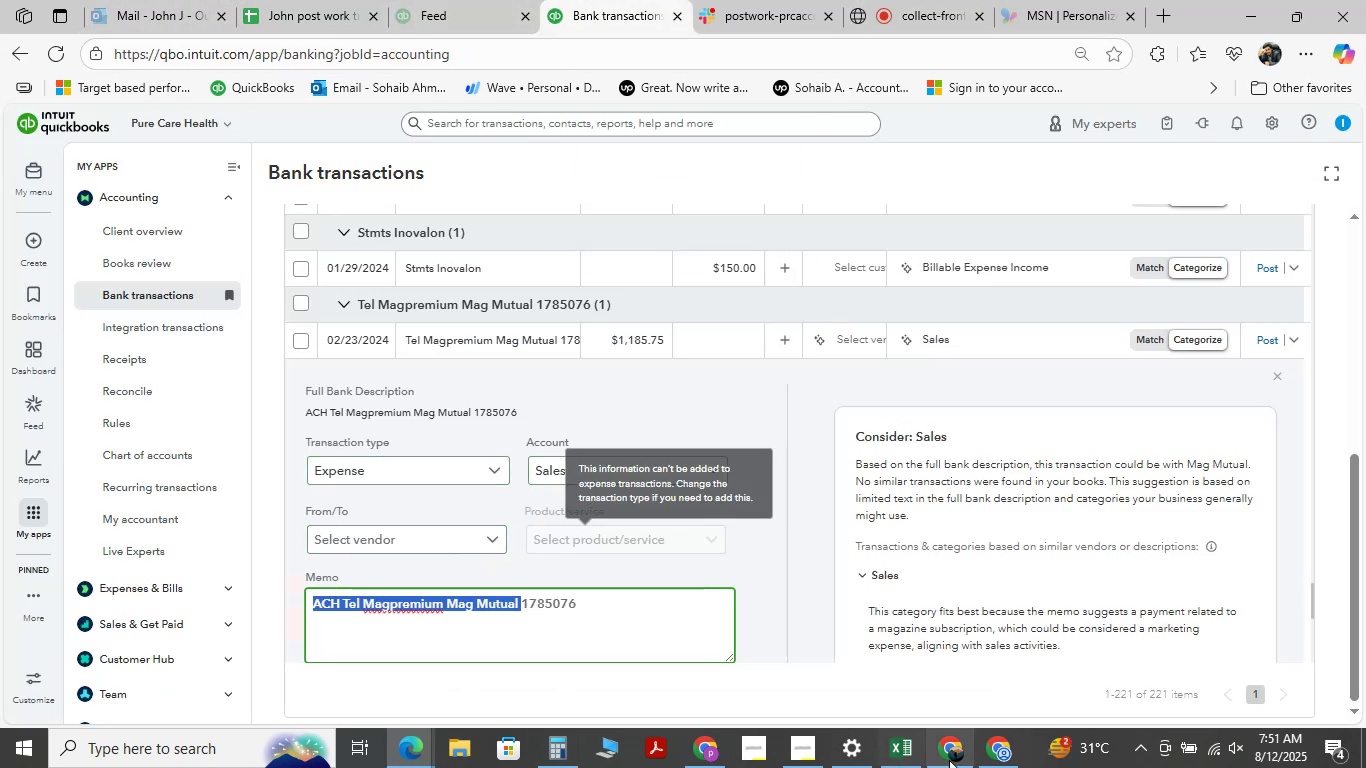 
left_click([886, 758])
 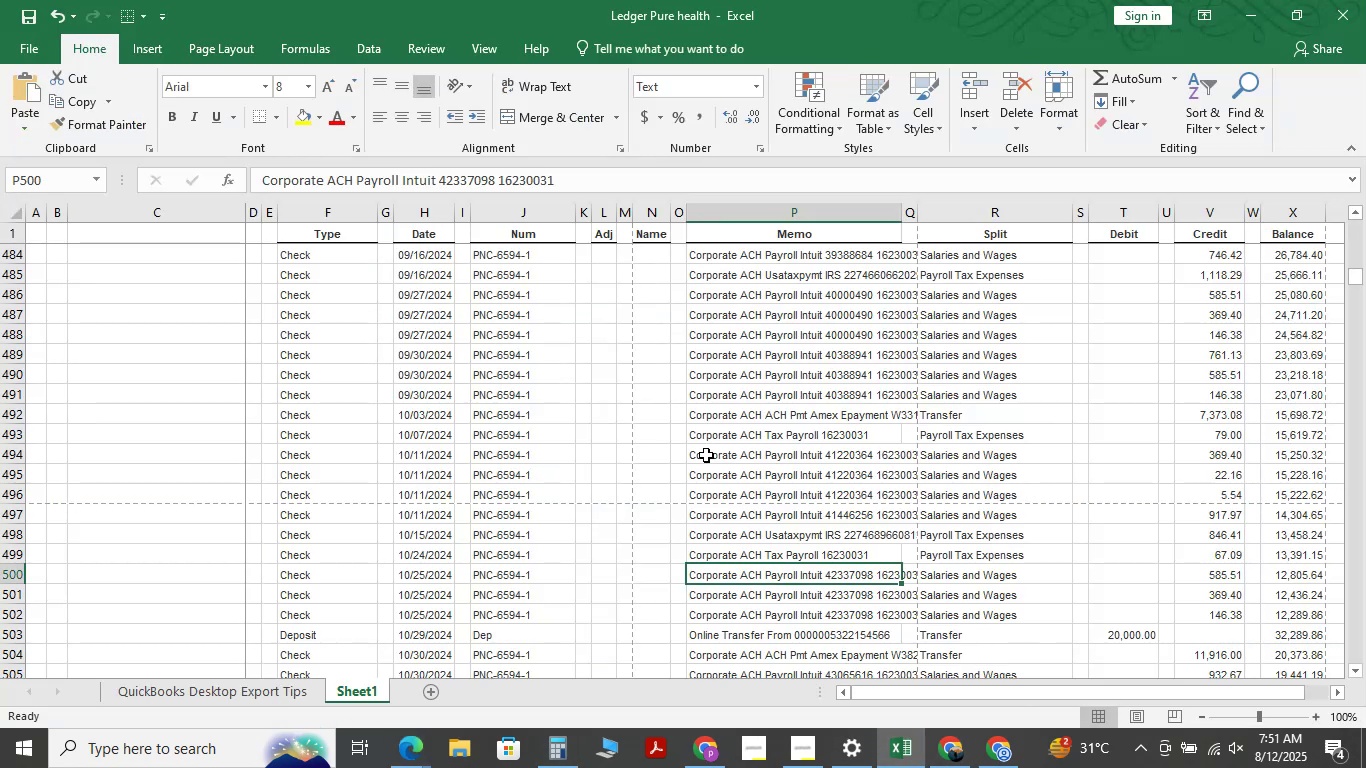 
key(Control+F)
 